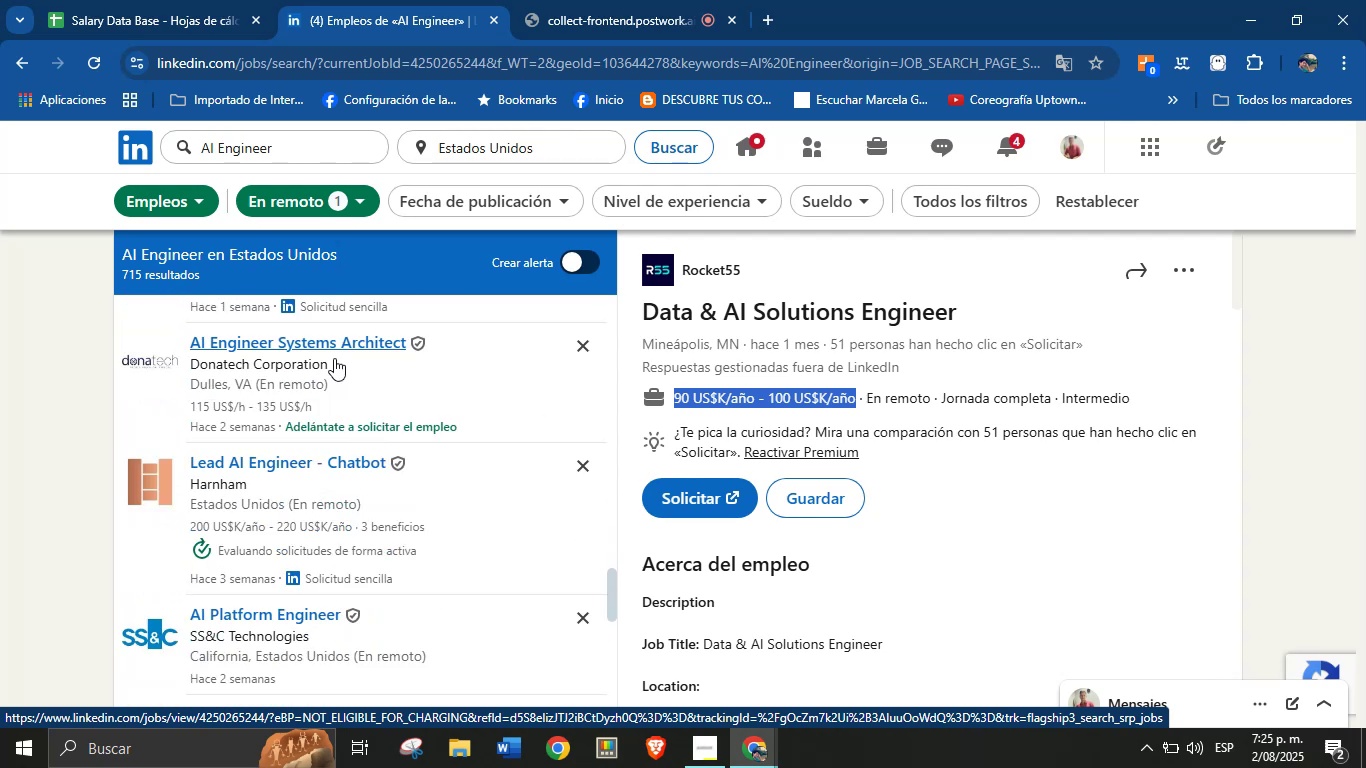 
left_click([332, 351])
 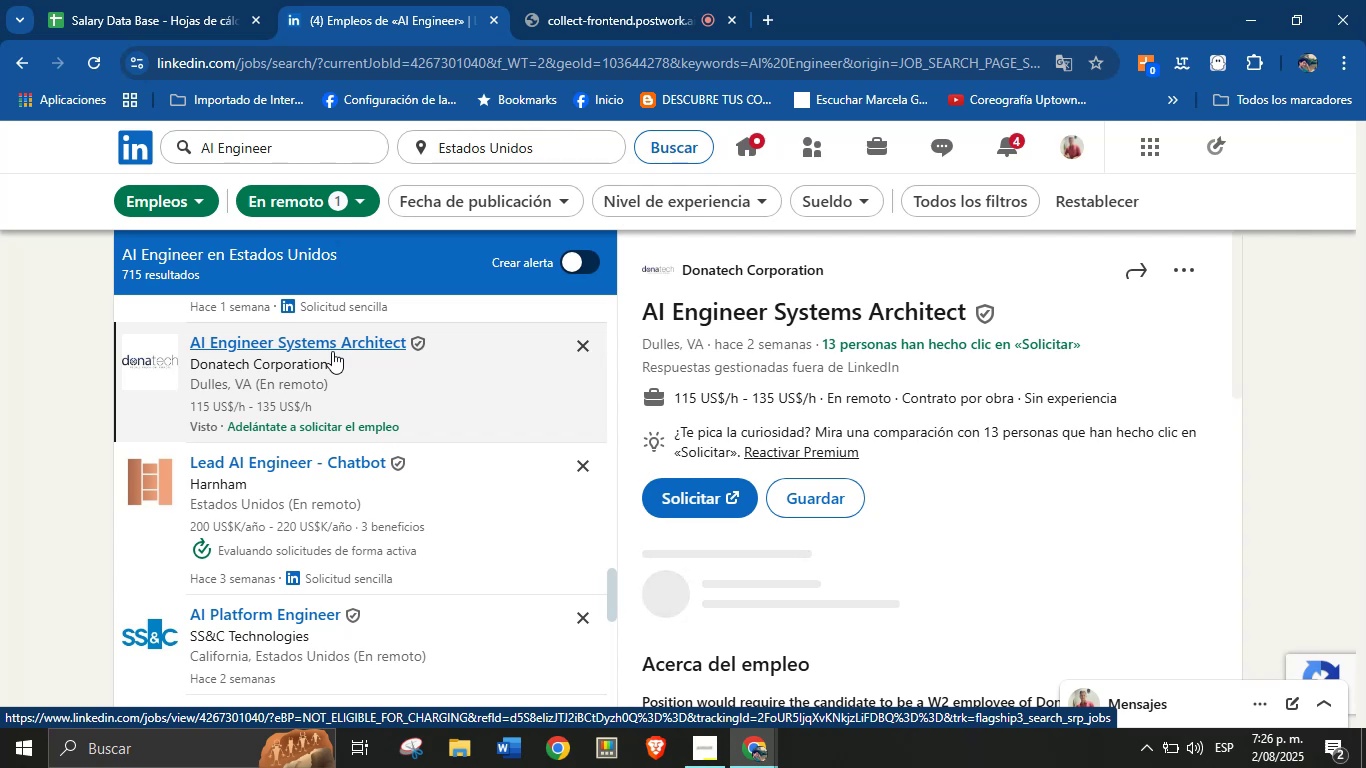 
wait(10.93)
 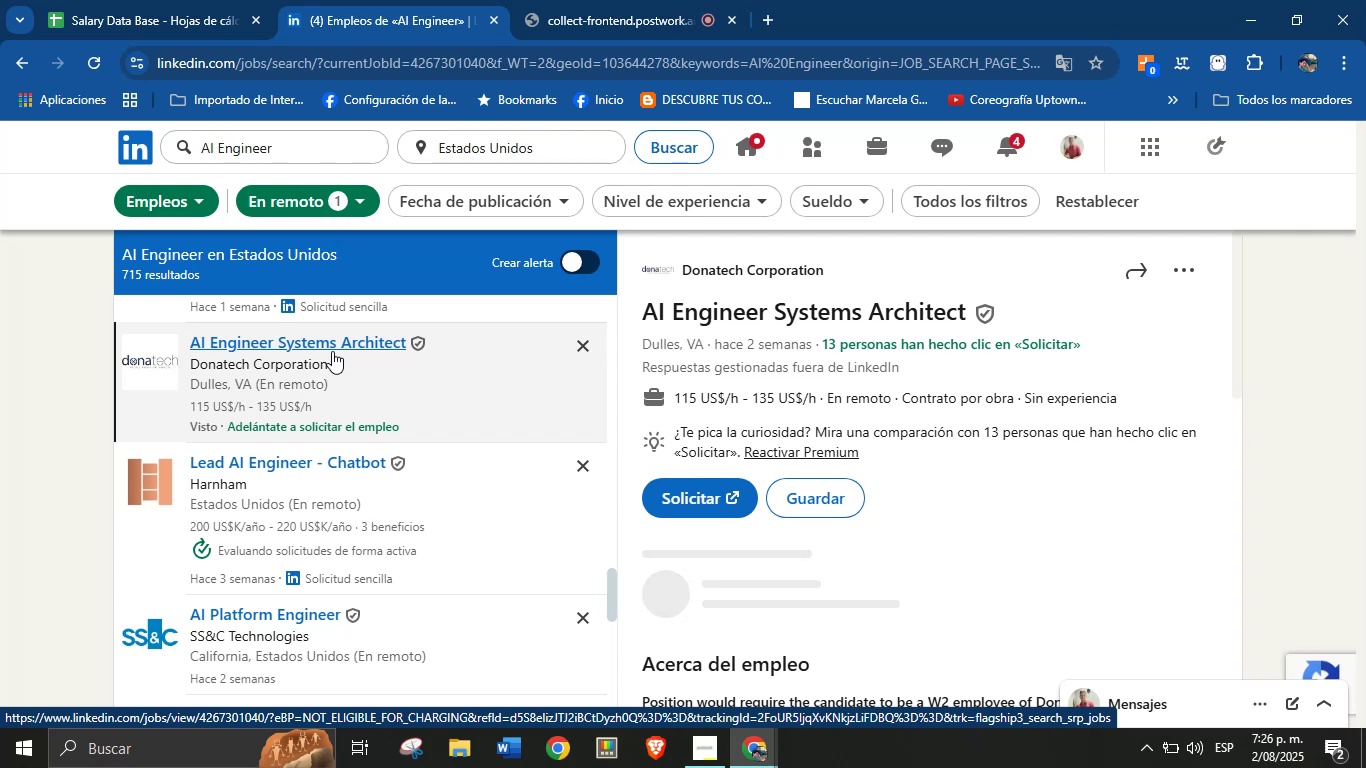 
left_click_drag(start_coordinate=[839, 271], to_coordinate=[683, 270])
 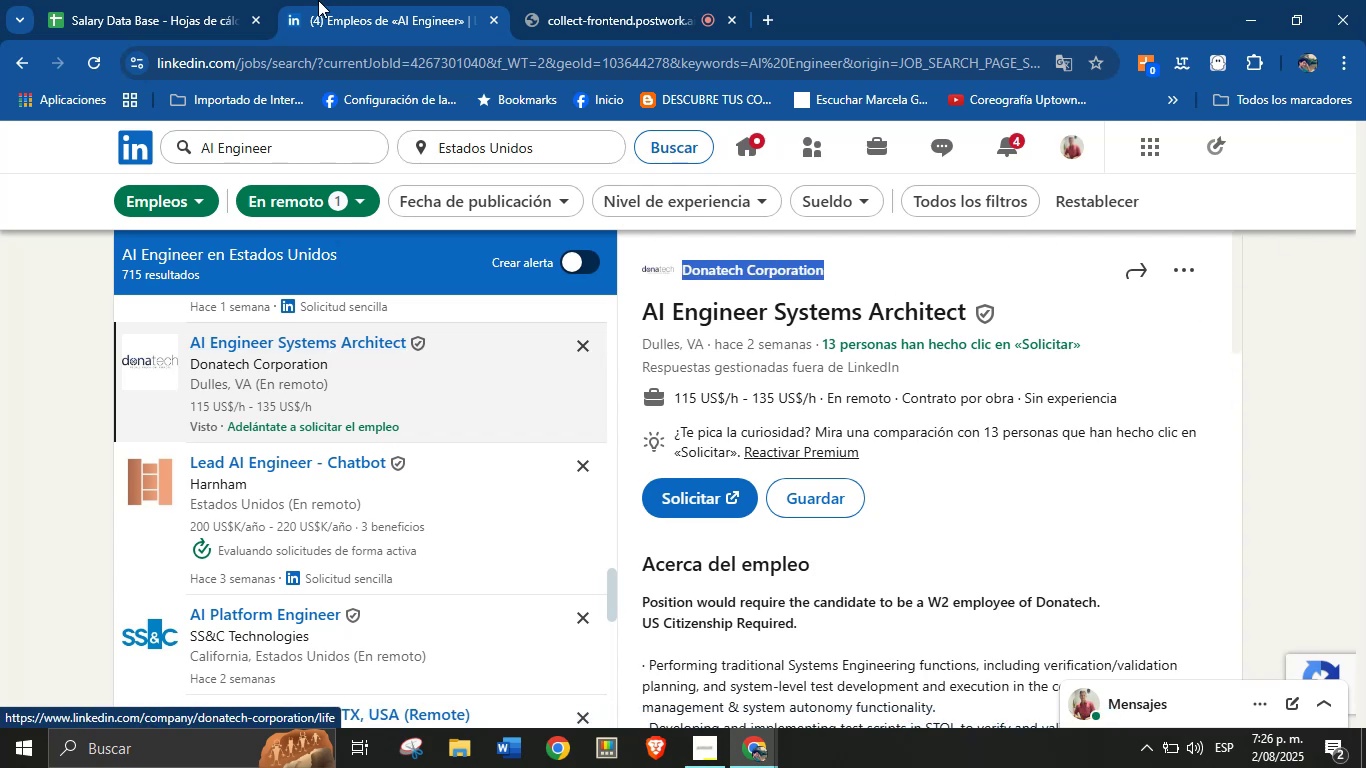 
key(Control+C)
 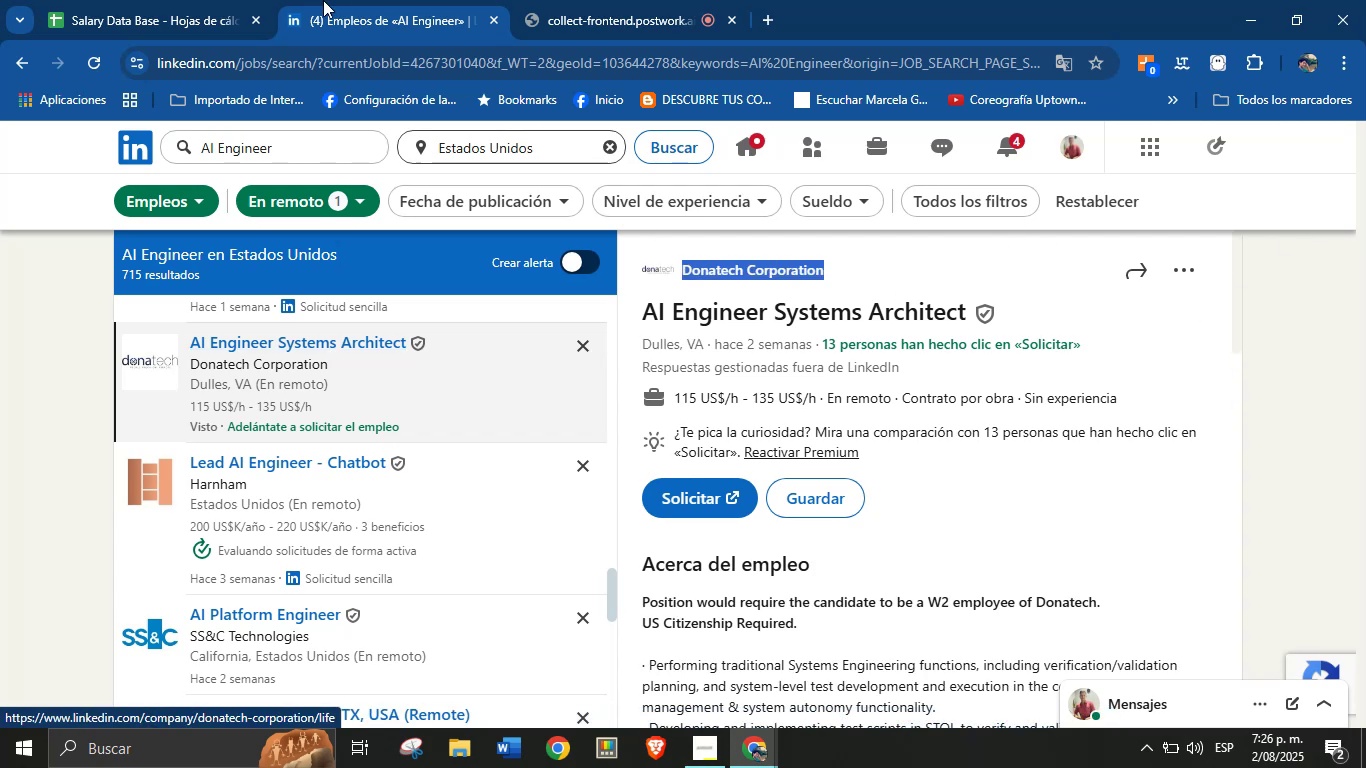 
left_click_drag(start_coordinate=[240, 0], to_coordinate=[234, 0])
 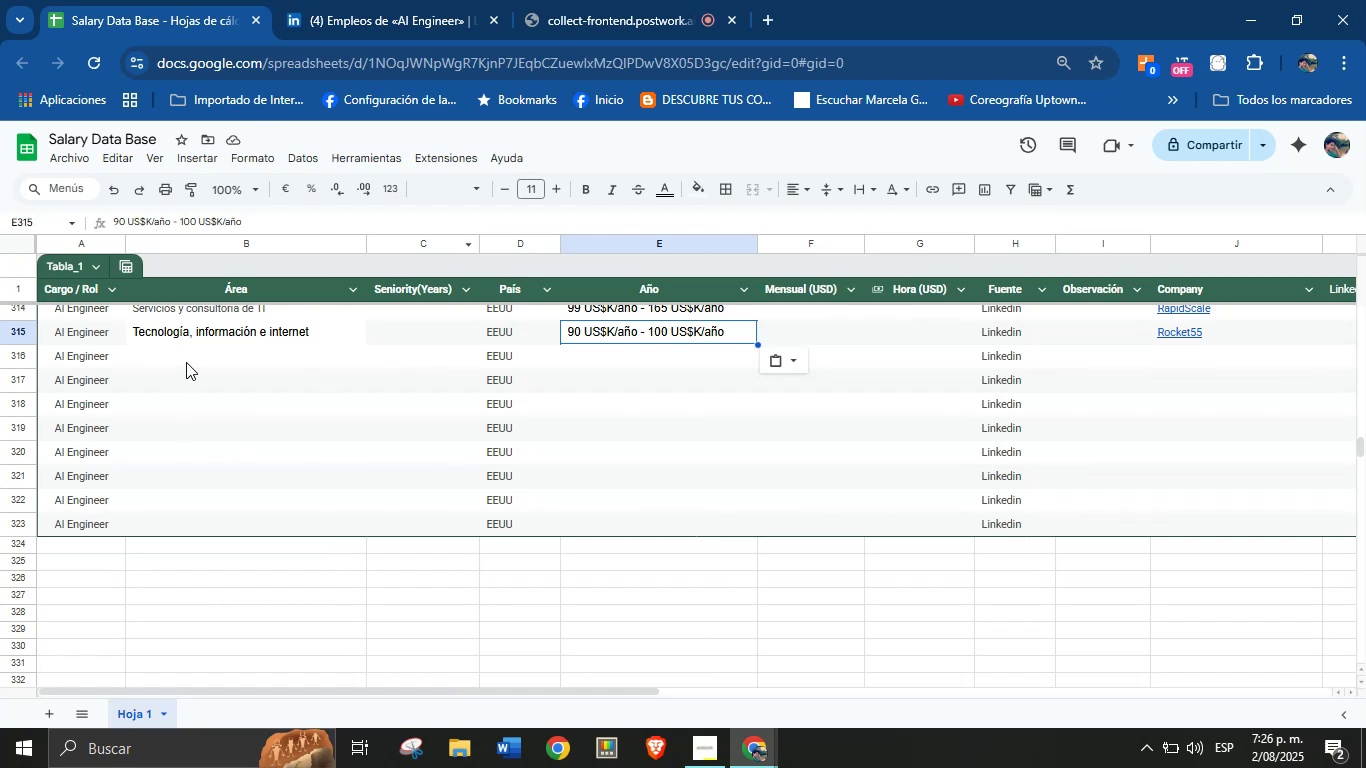 
left_click([187, 361])
 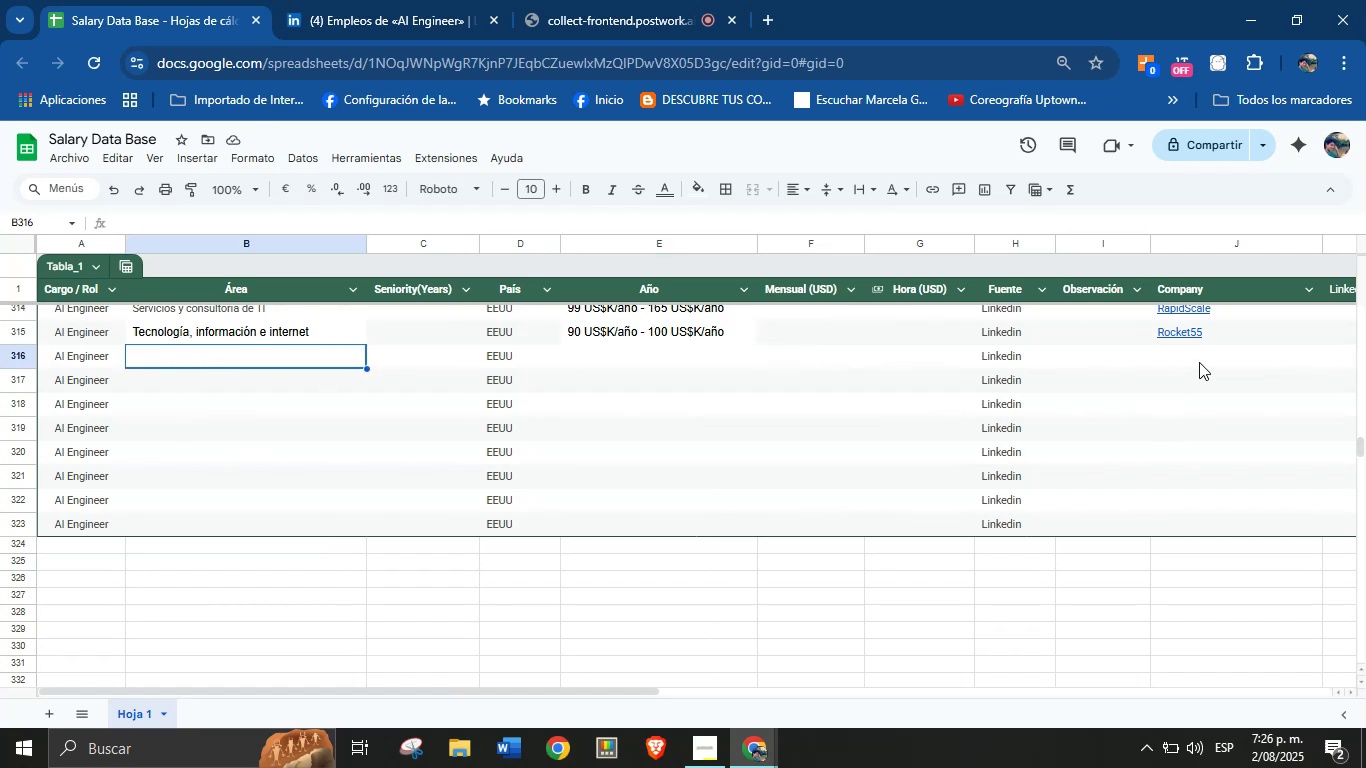 
key(Control+V)
 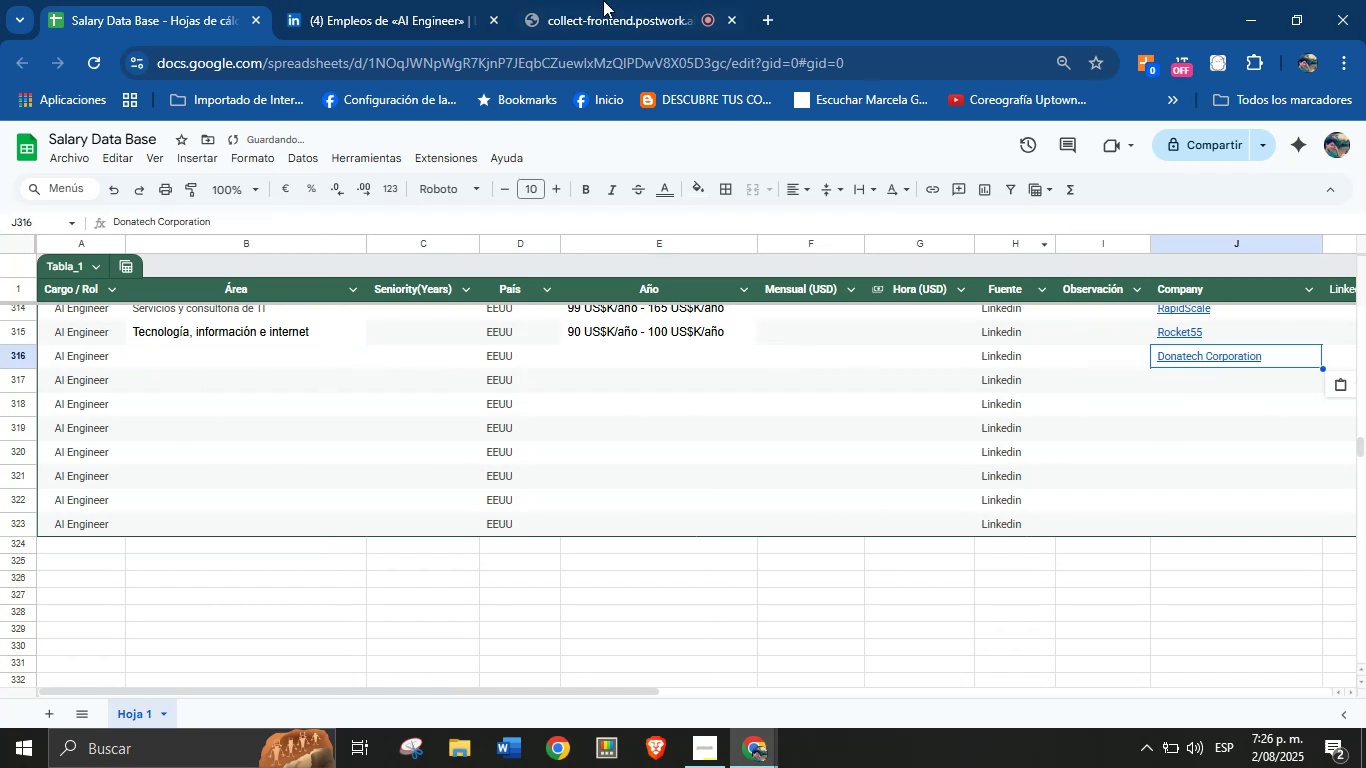 
left_click([486, 0])
 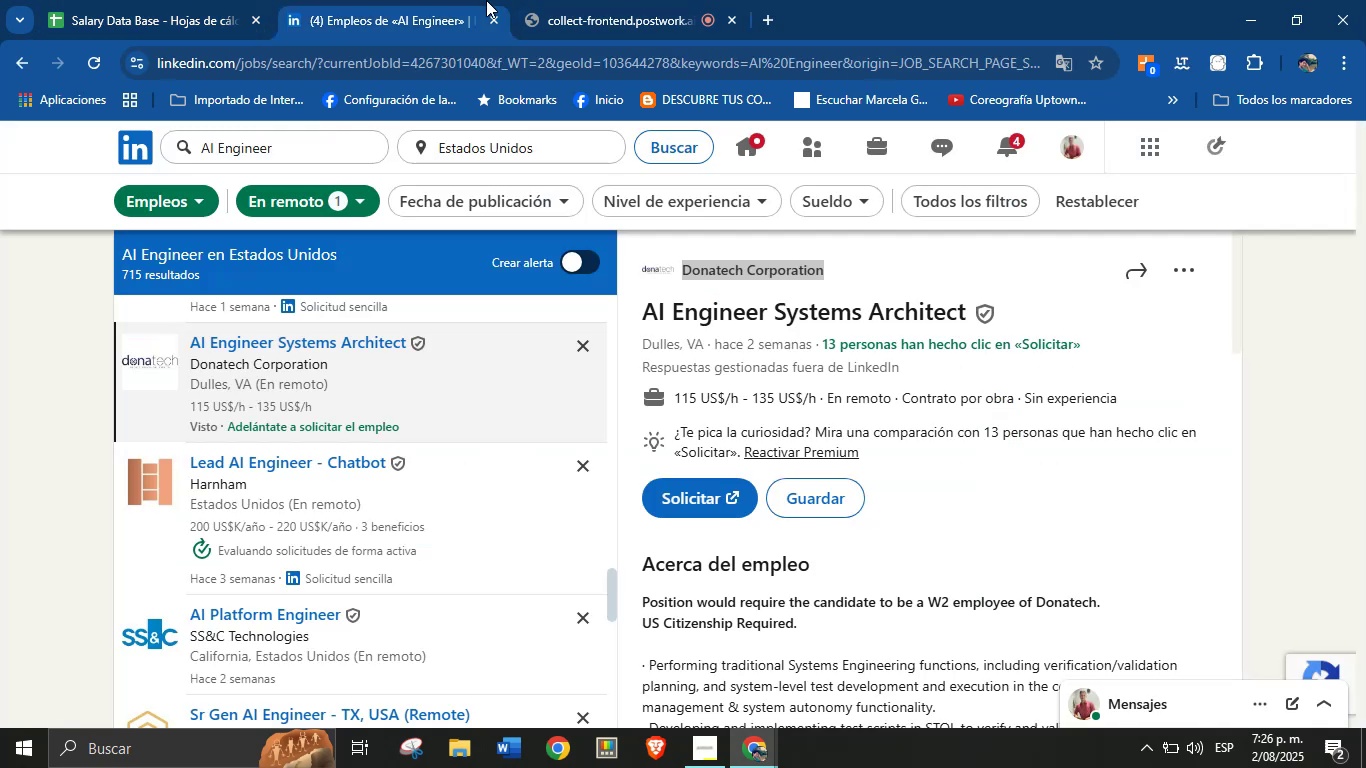 
scroll: coordinate [895, 440], scroll_direction: down, amount: 22.0
 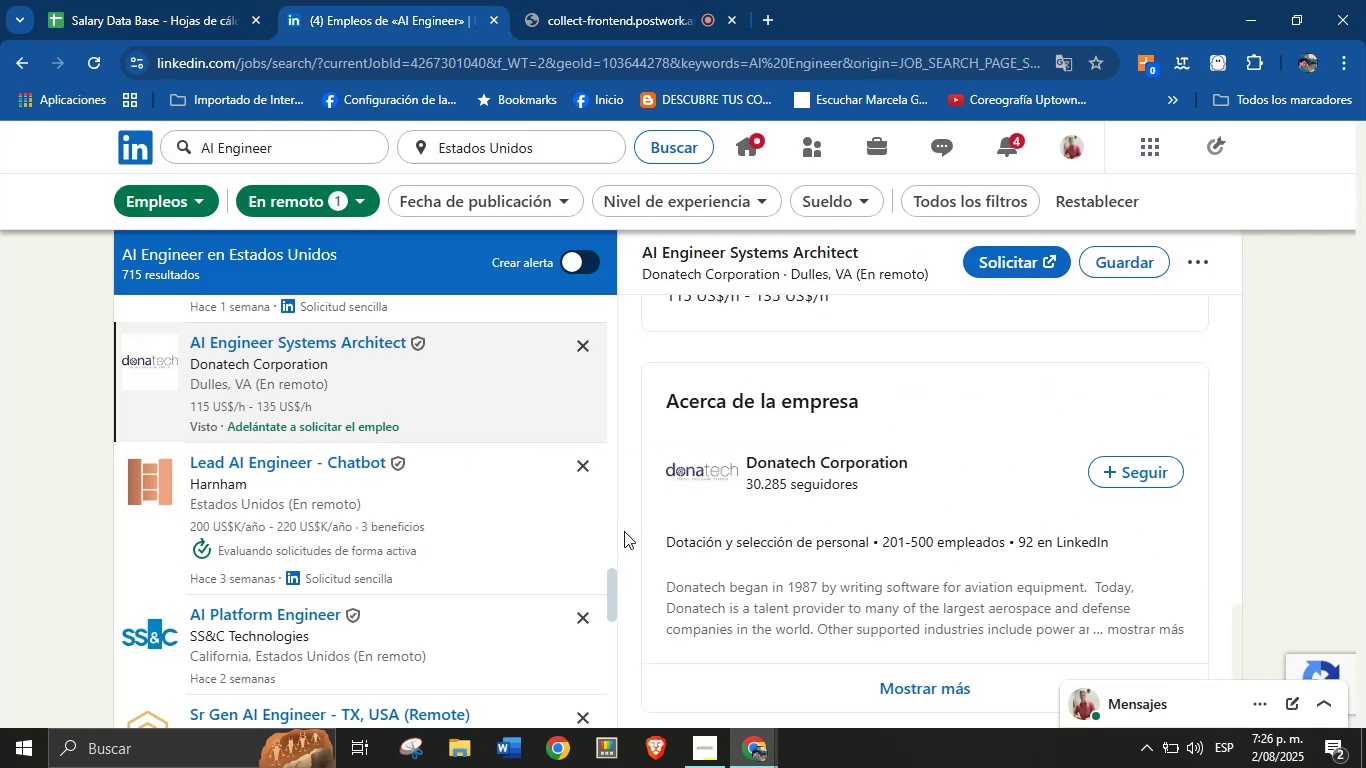 
left_click_drag(start_coordinate=[662, 546], to_coordinate=[872, 543])
 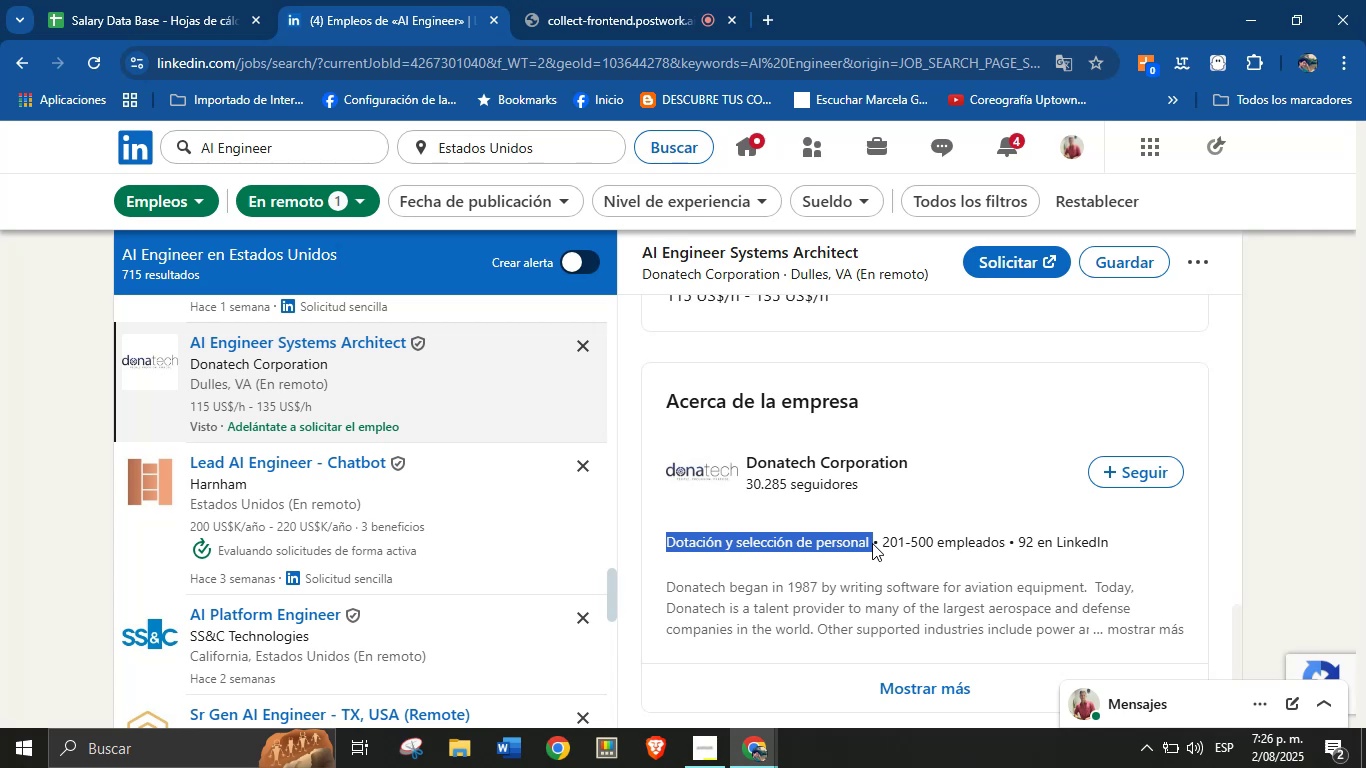 
key(Control+C)
 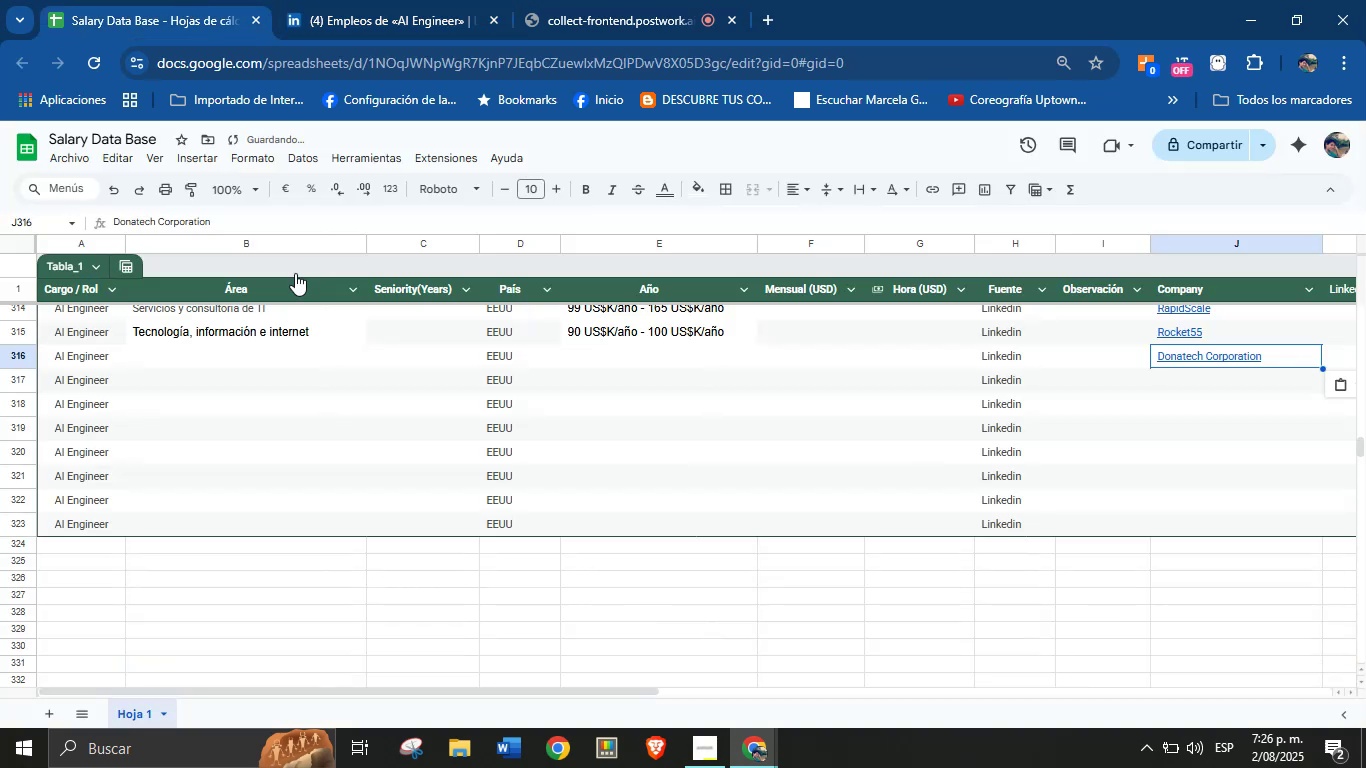 
left_click([231, 353])
 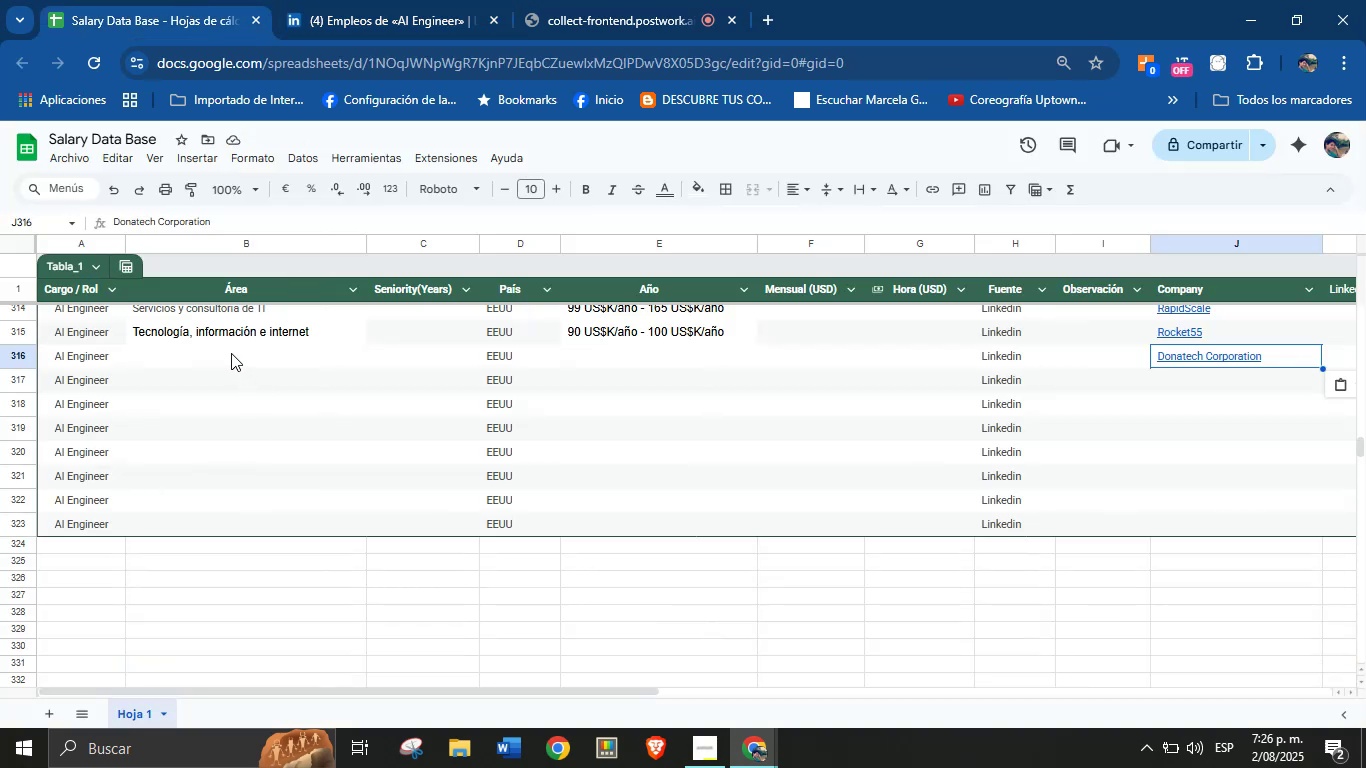 
key(Control+V)
 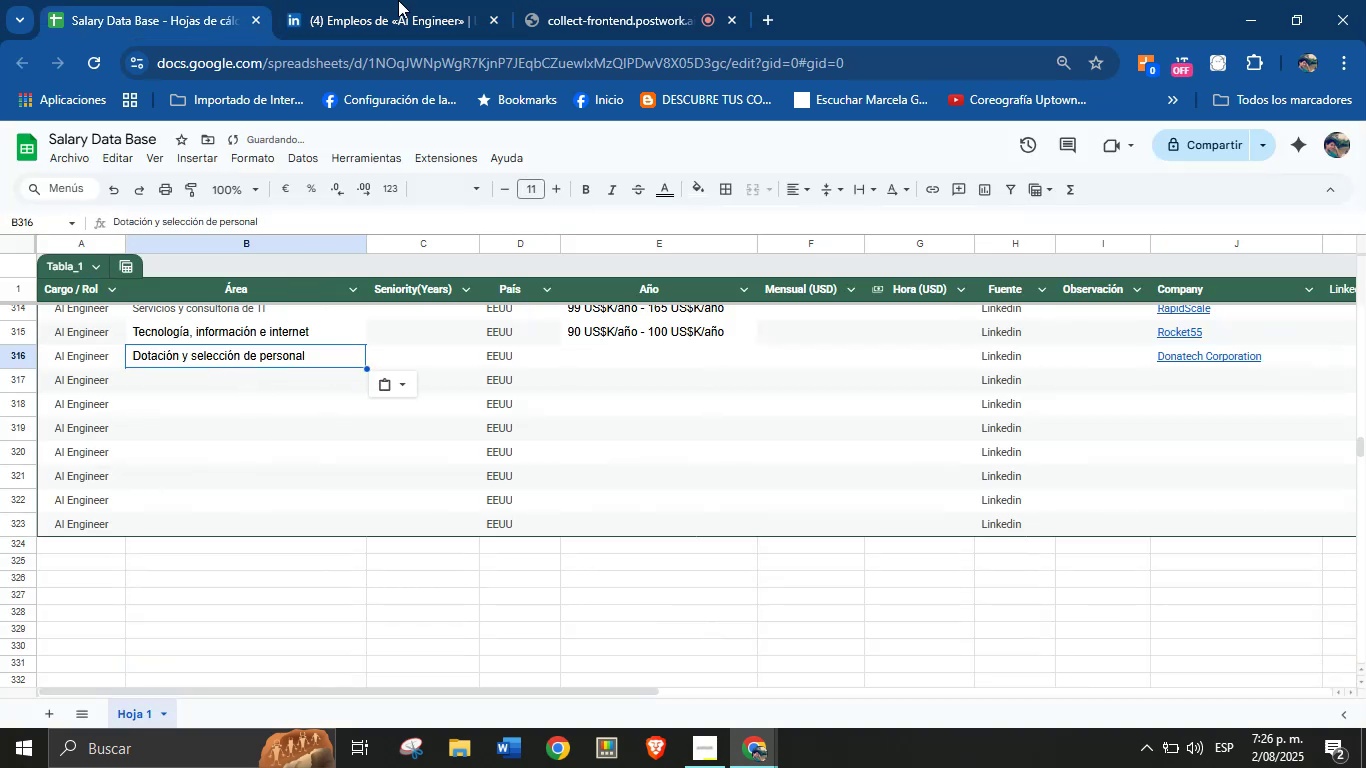 
left_click([402, 0])
 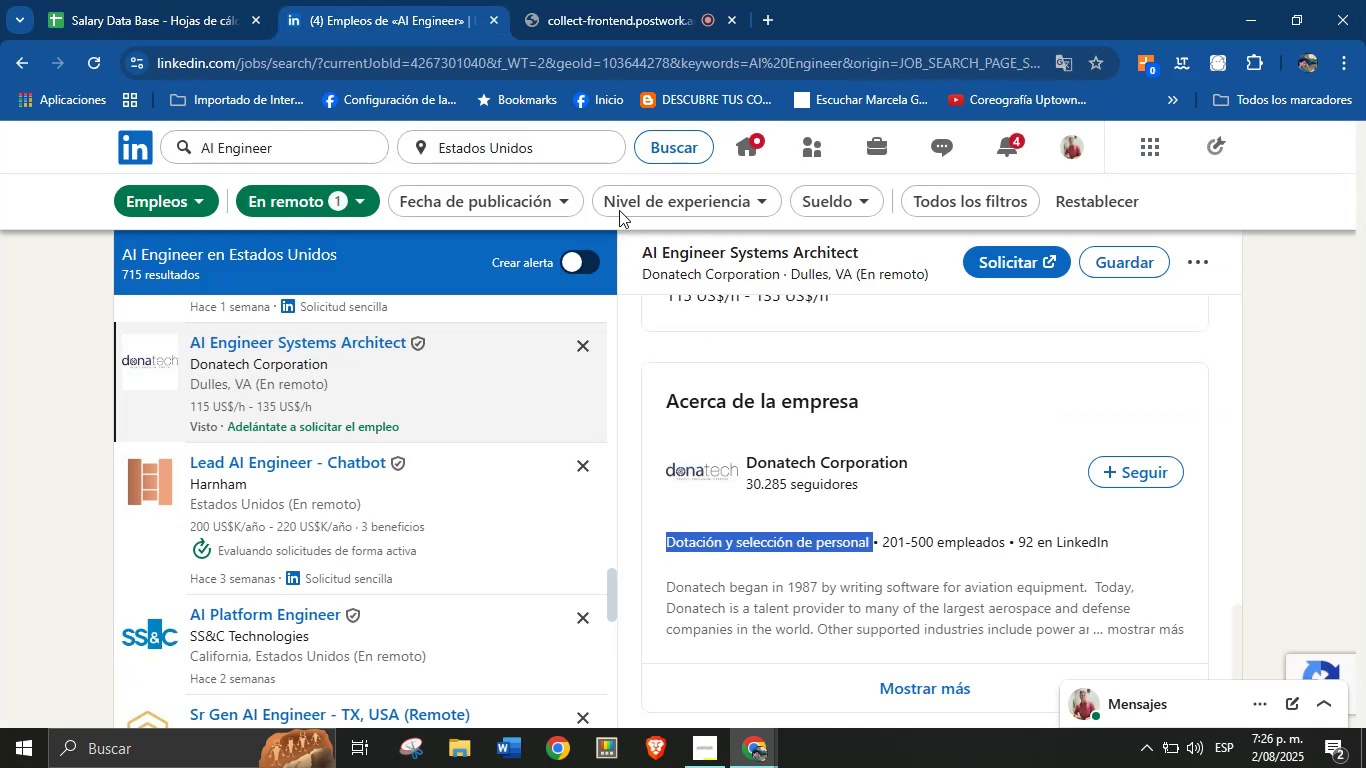 
scroll: coordinate [921, 254], scroll_direction: up, amount: 7.0
 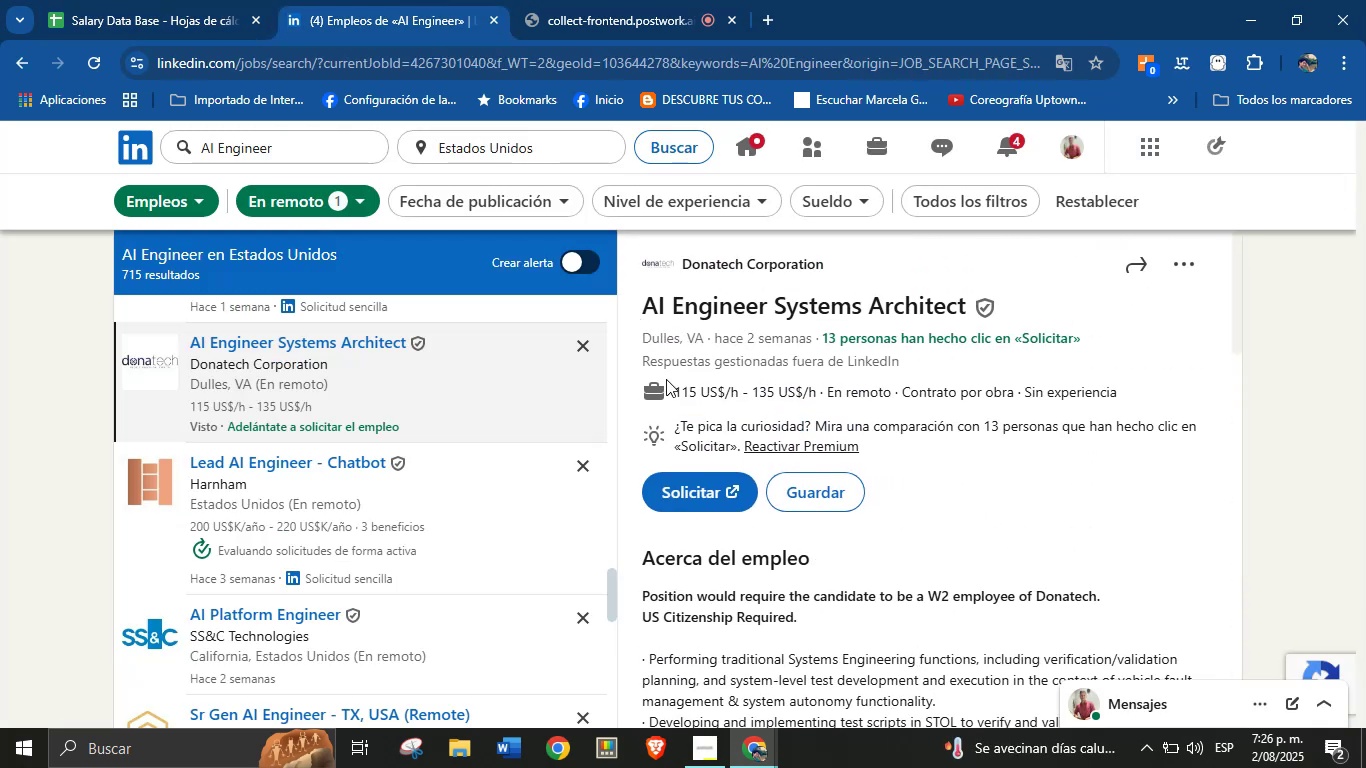 
left_click_drag(start_coordinate=[676, 396], to_coordinate=[818, 399])
 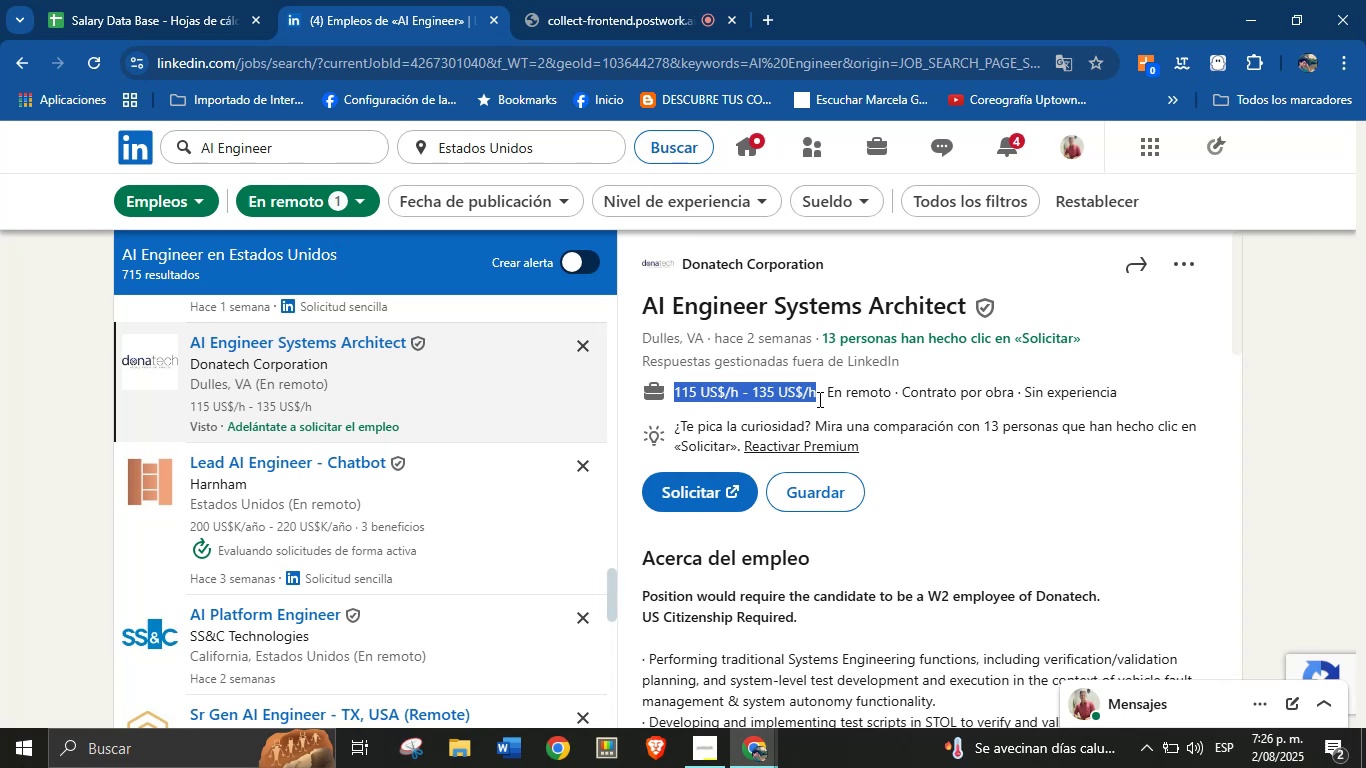 
key(Control+C)
 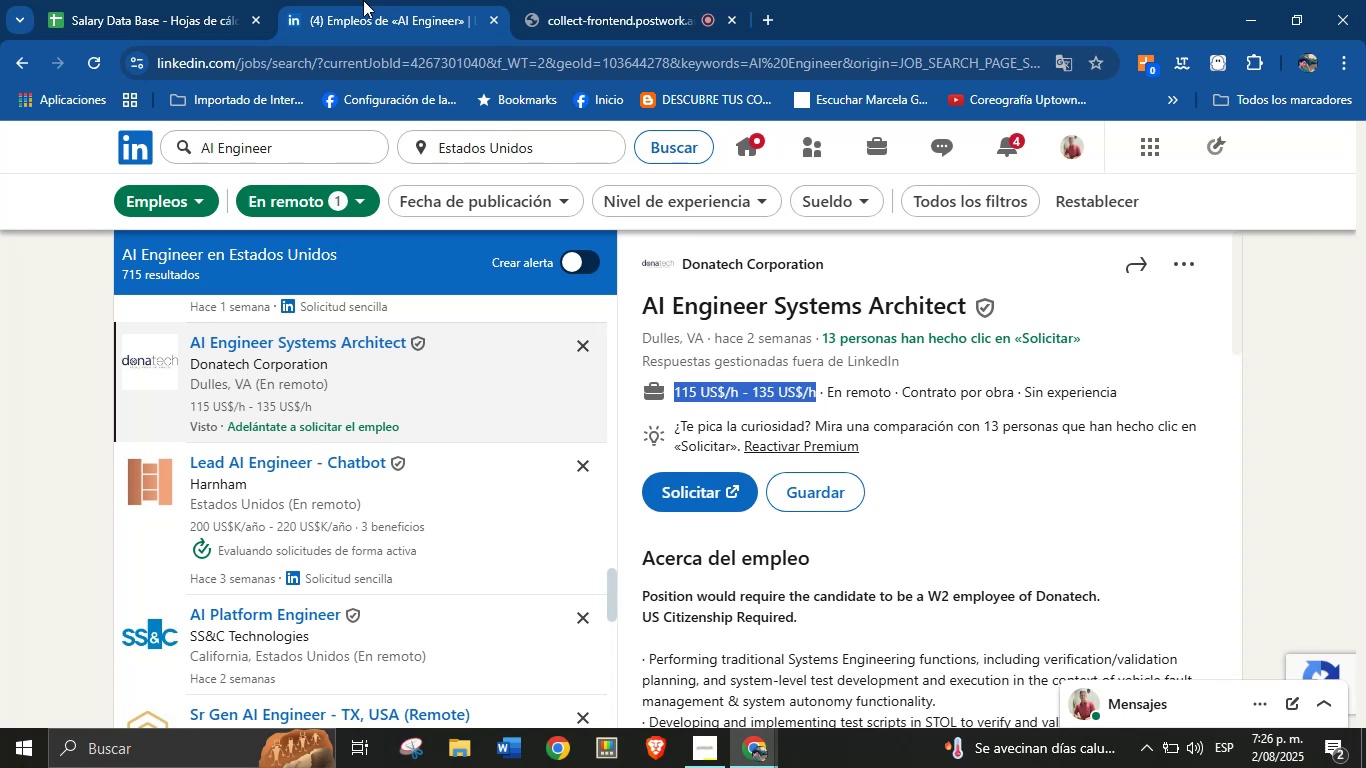 
left_click([175, 0])
 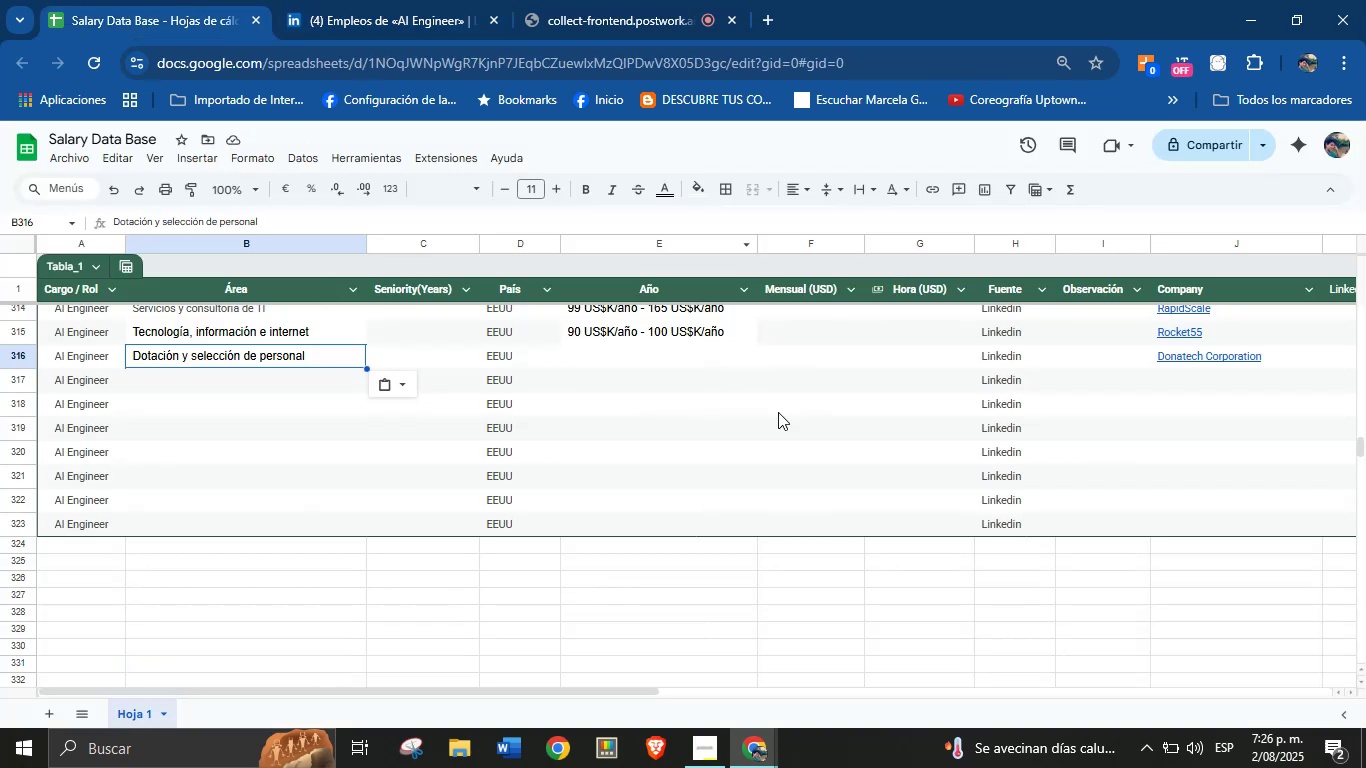 
left_click_drag(start_coordinate=[928, 386], to_coordinate=[922, 377])
 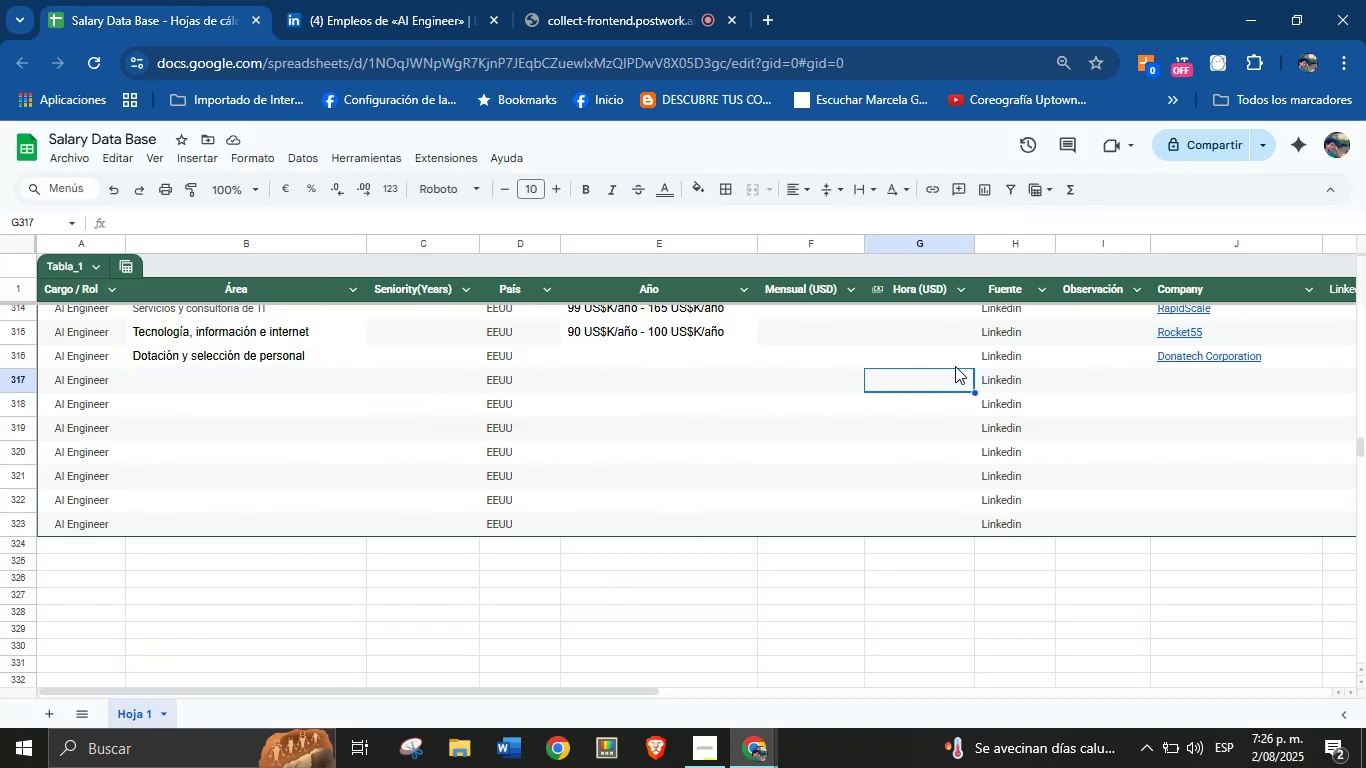 
left_click([930, 353])
 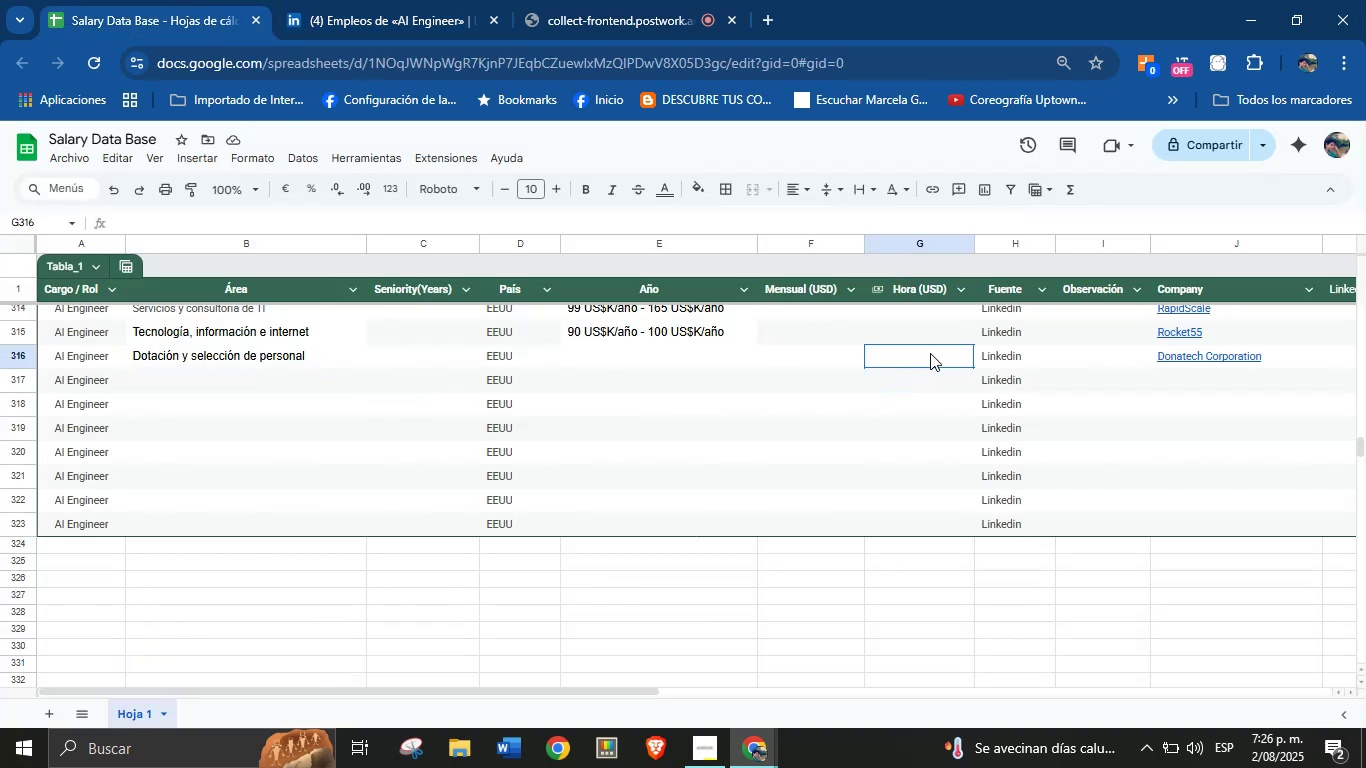 
key(Control+V)
 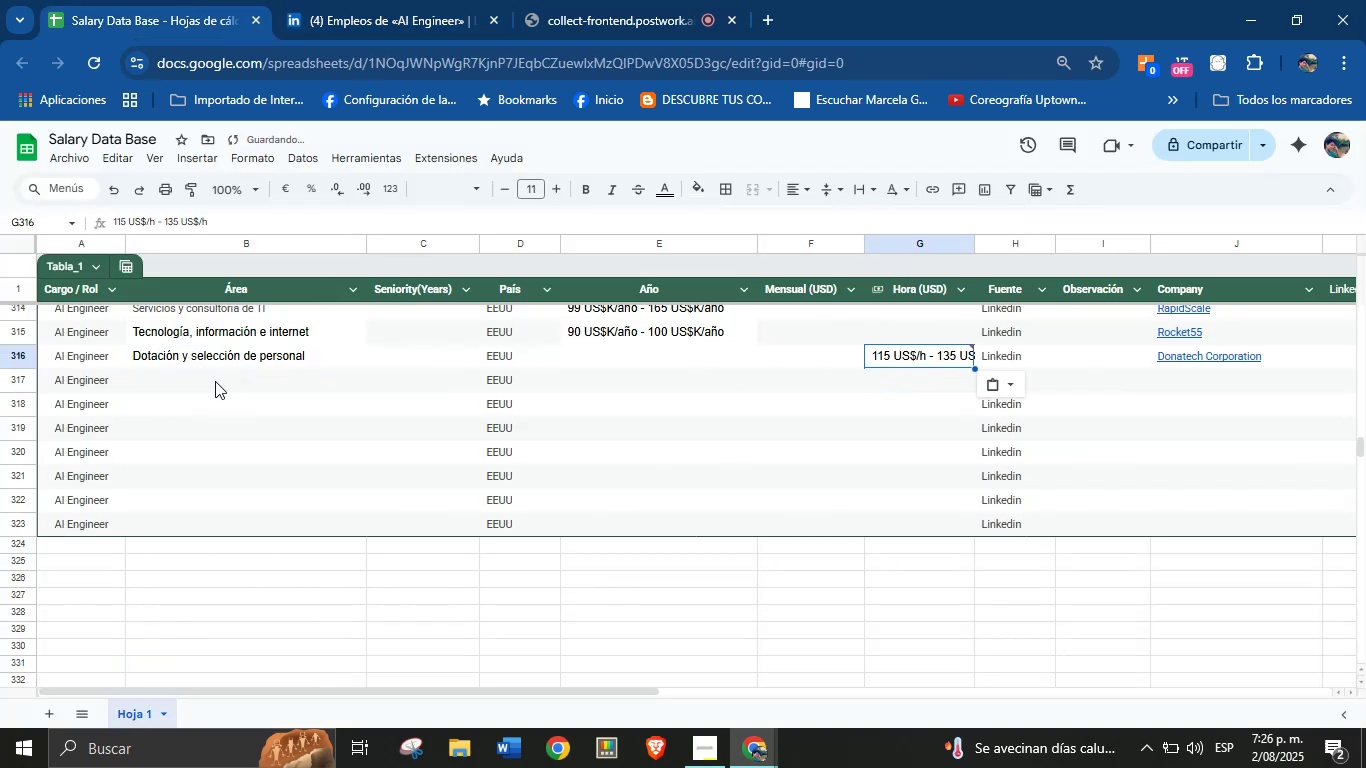 
left_click([418, 0])
 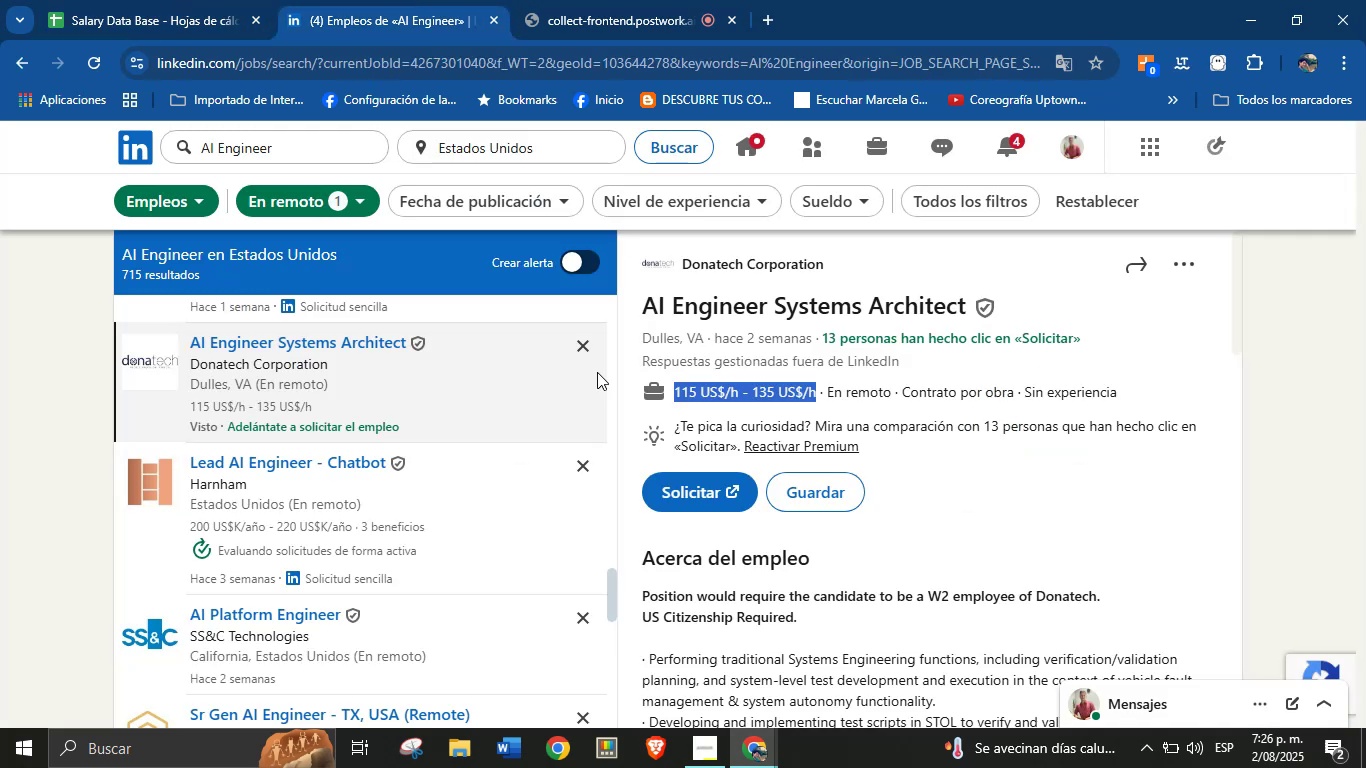 
scroll: coordinate [412, 476], scroll_direction: up, amount: 1.0
 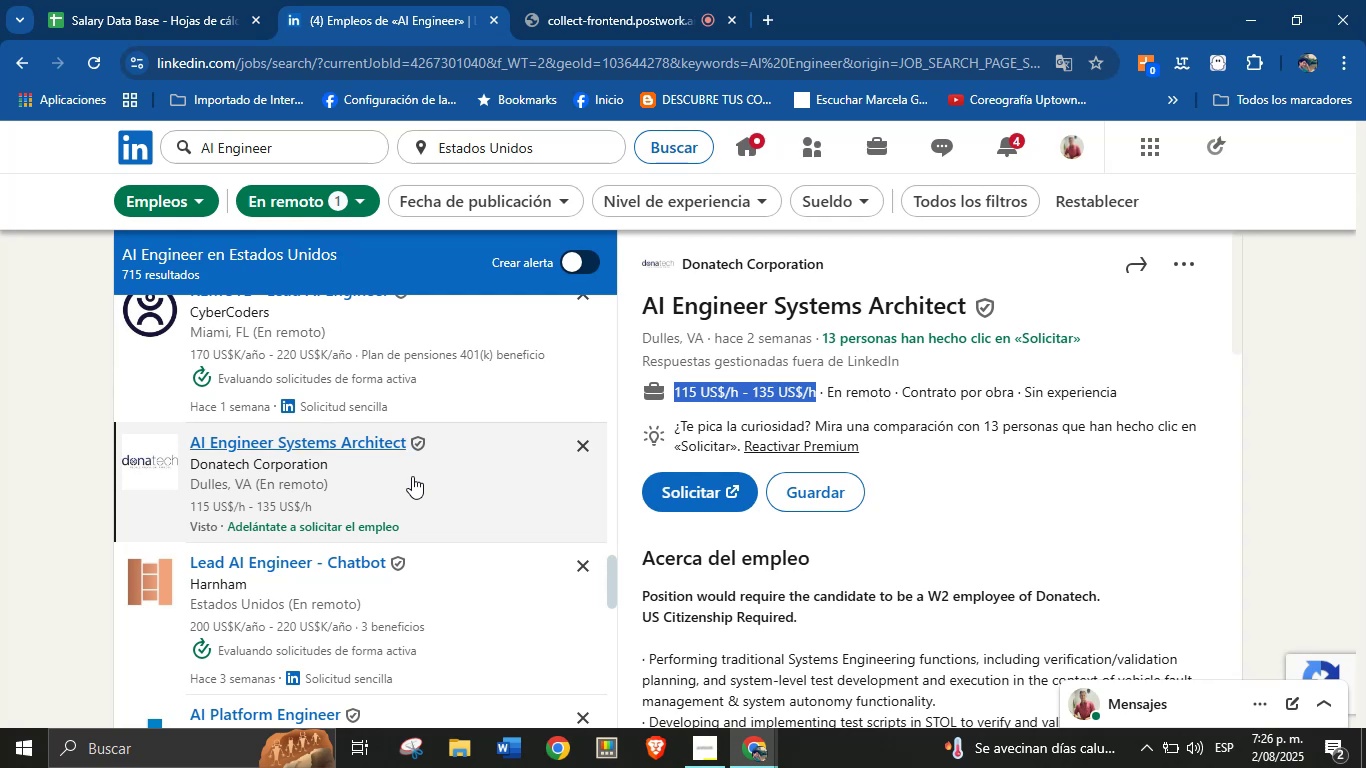 
scroll: coordinate [369, 513], scroll_direction: down, amount: 1.0
 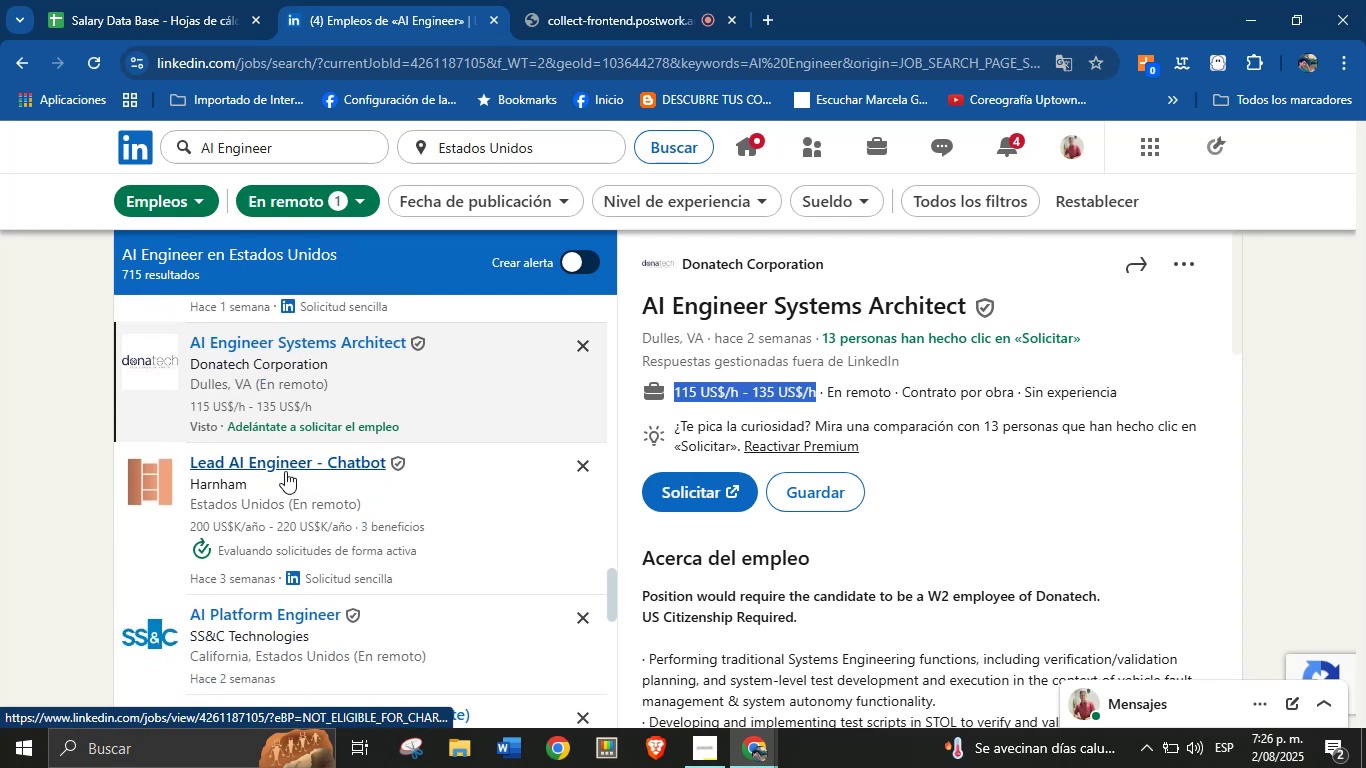 
wait(9.28)
 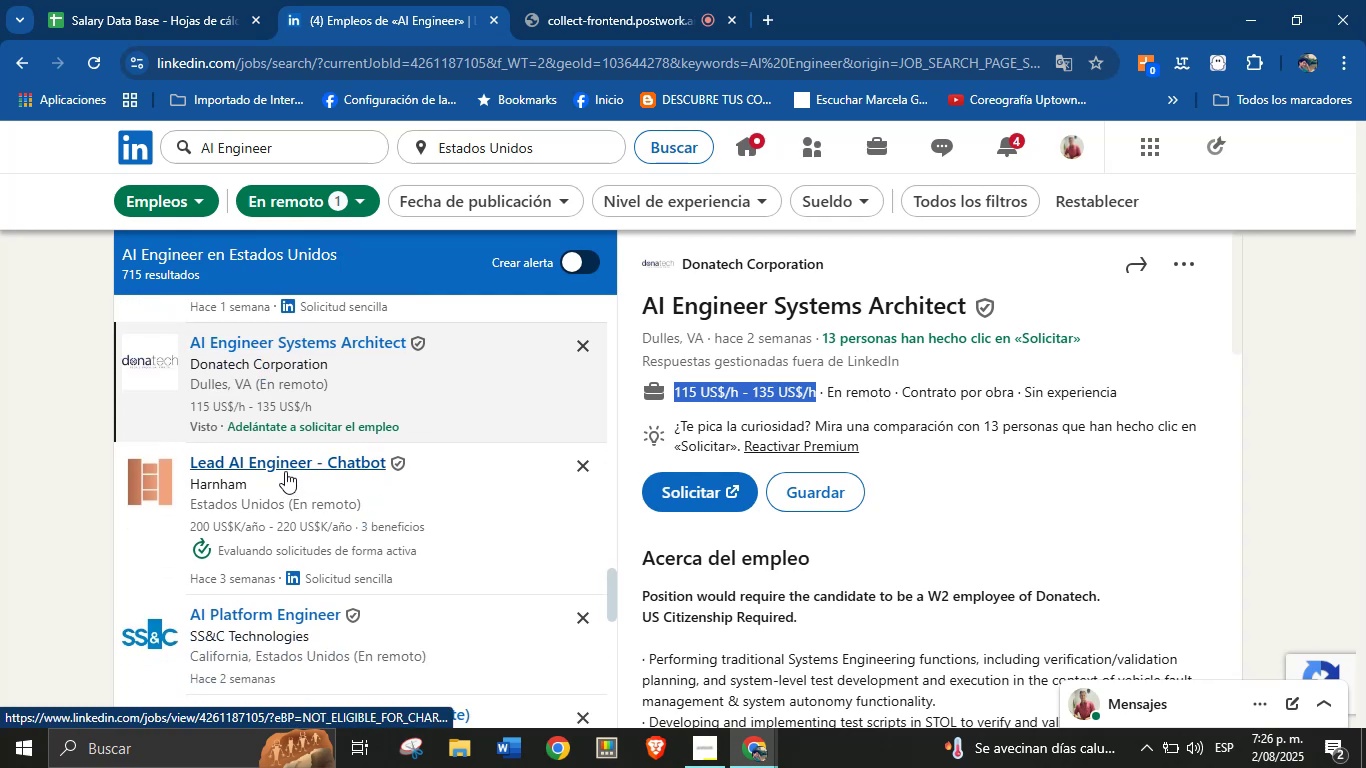 
scroll: coordinate [408, 545], scroll_direction: down, amount: 7.0
 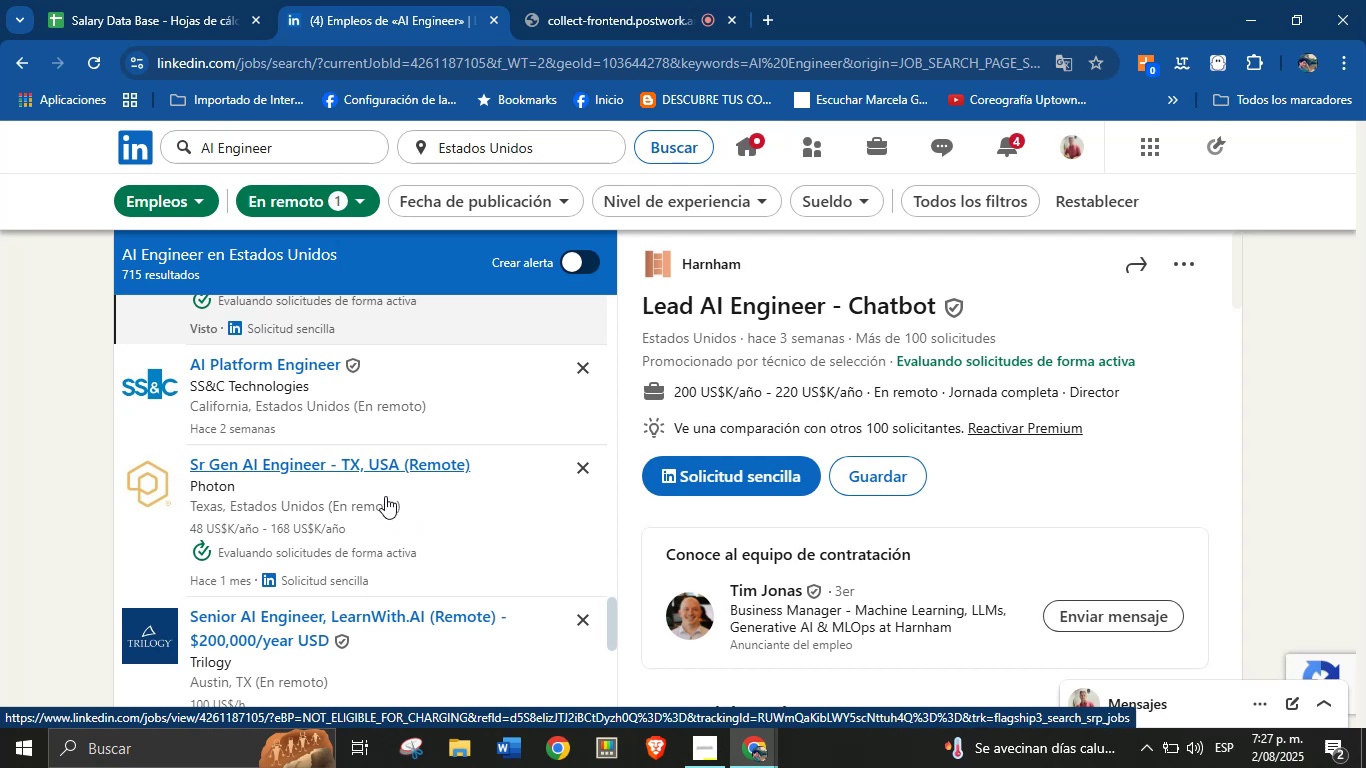 
left_click([348, 476])
 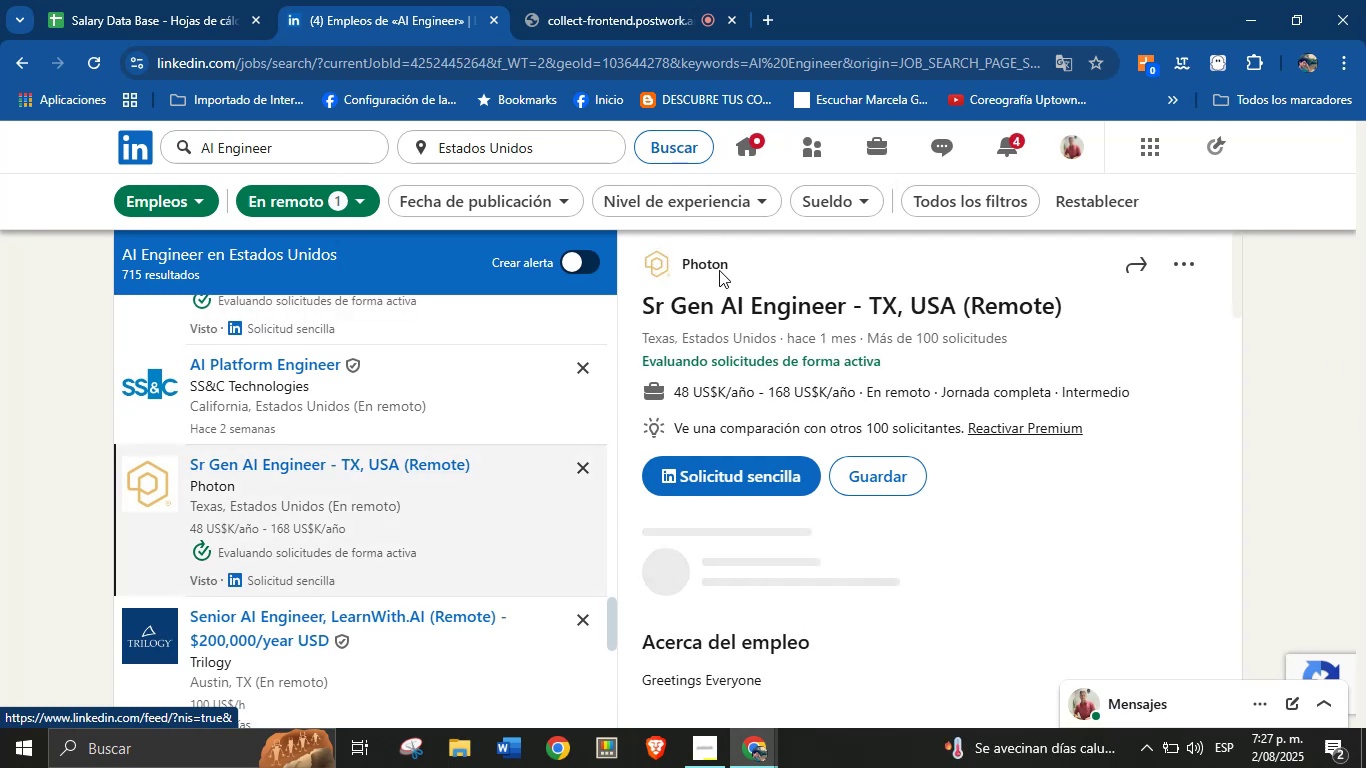 
left_click_drag(start_coordinate=[747, 264], to_coordinate=[689, 266])
 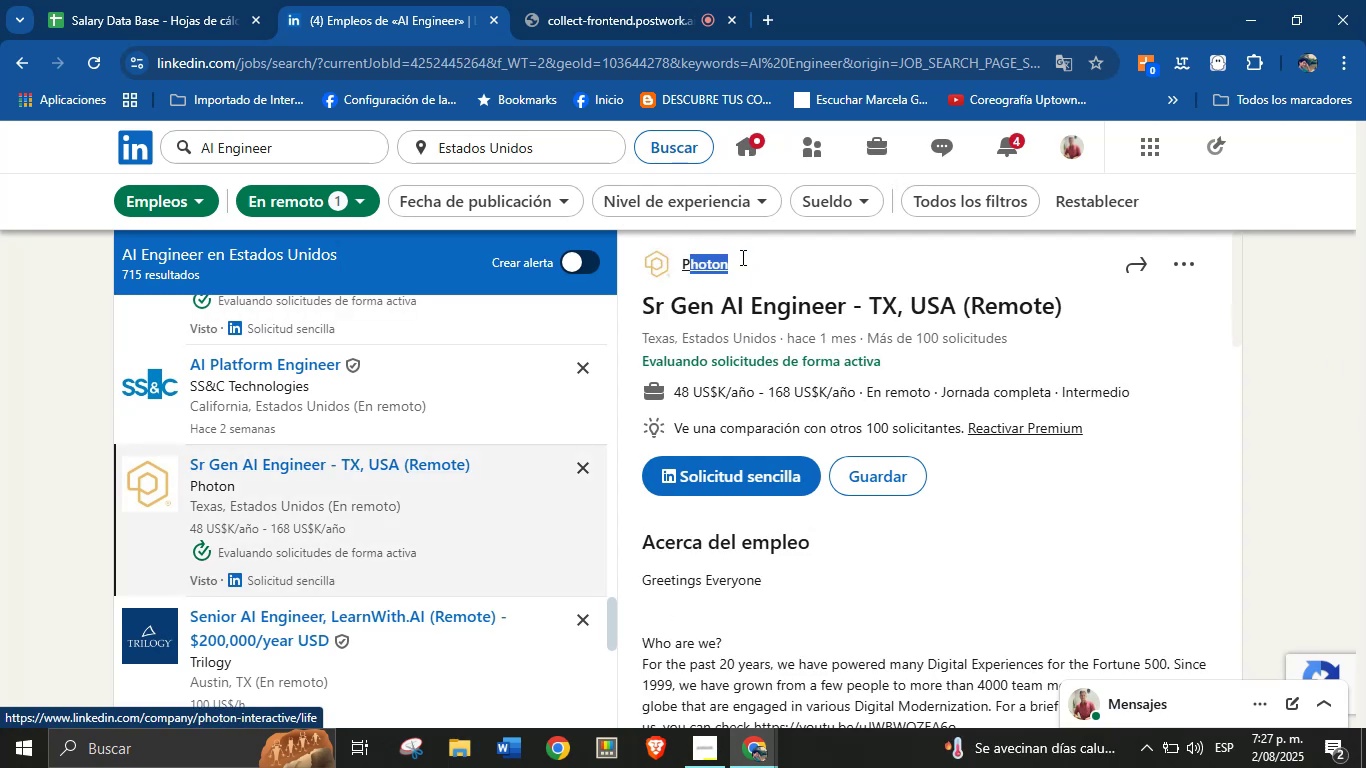 
left_click([743, 256])
 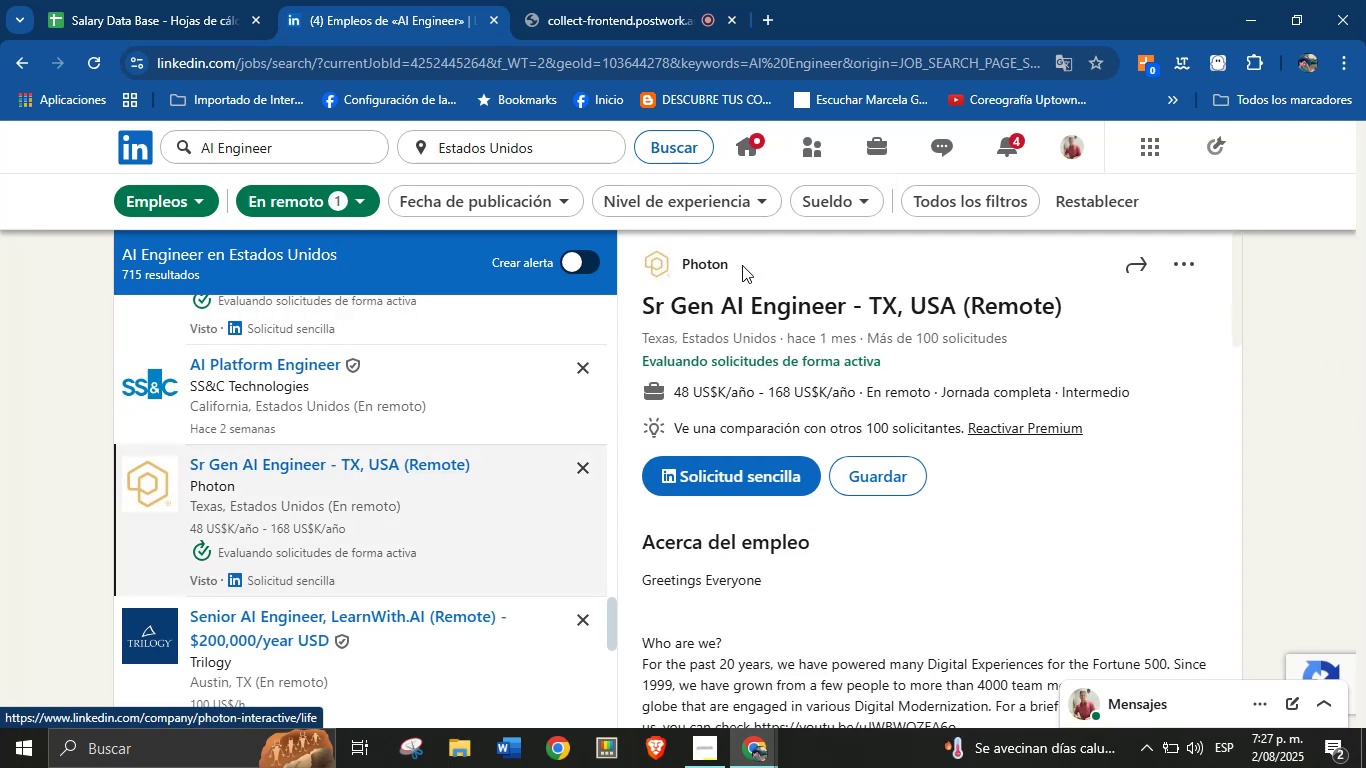 
left_click_drag(start_coordinate=[742, 265], to_coordinate=[683, 261])
 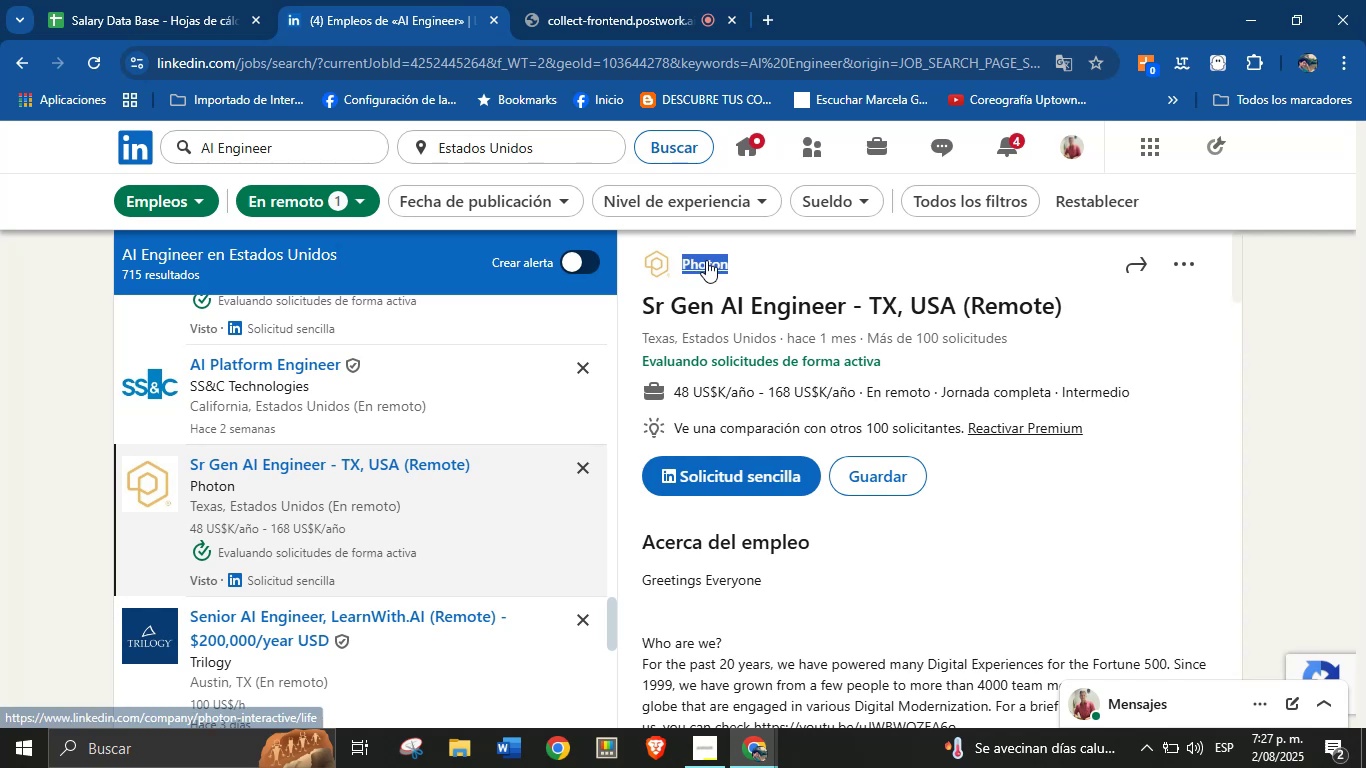 
key(Control+C)
 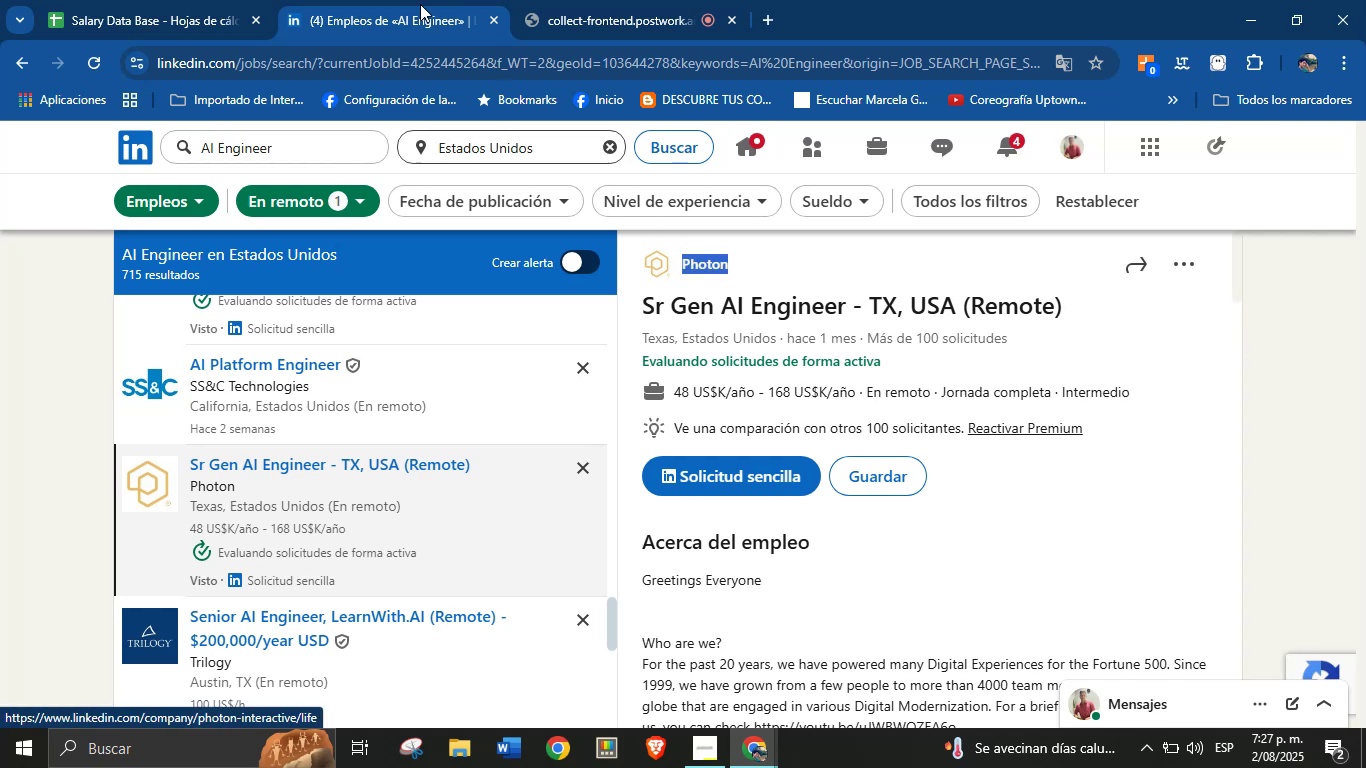 
left_click([268, 0])
 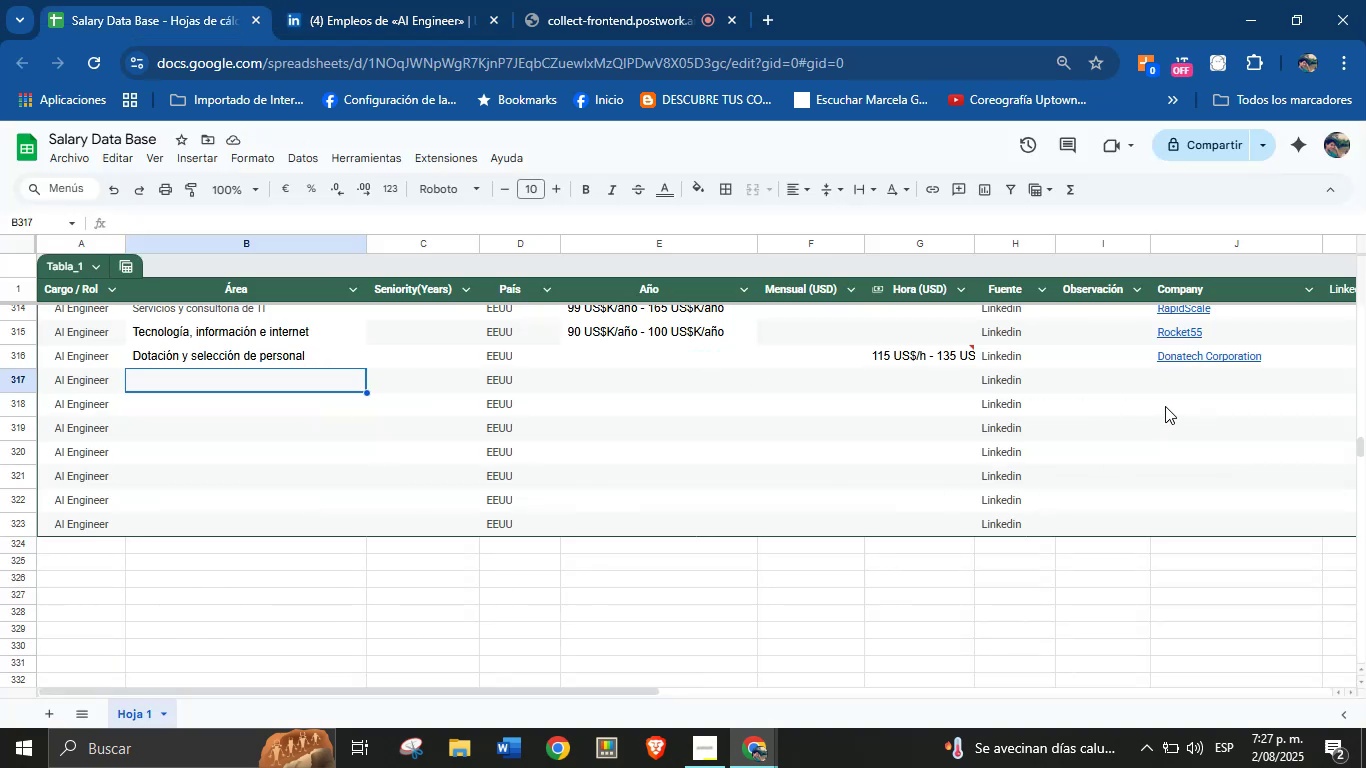 
left_click([1176, 380])
 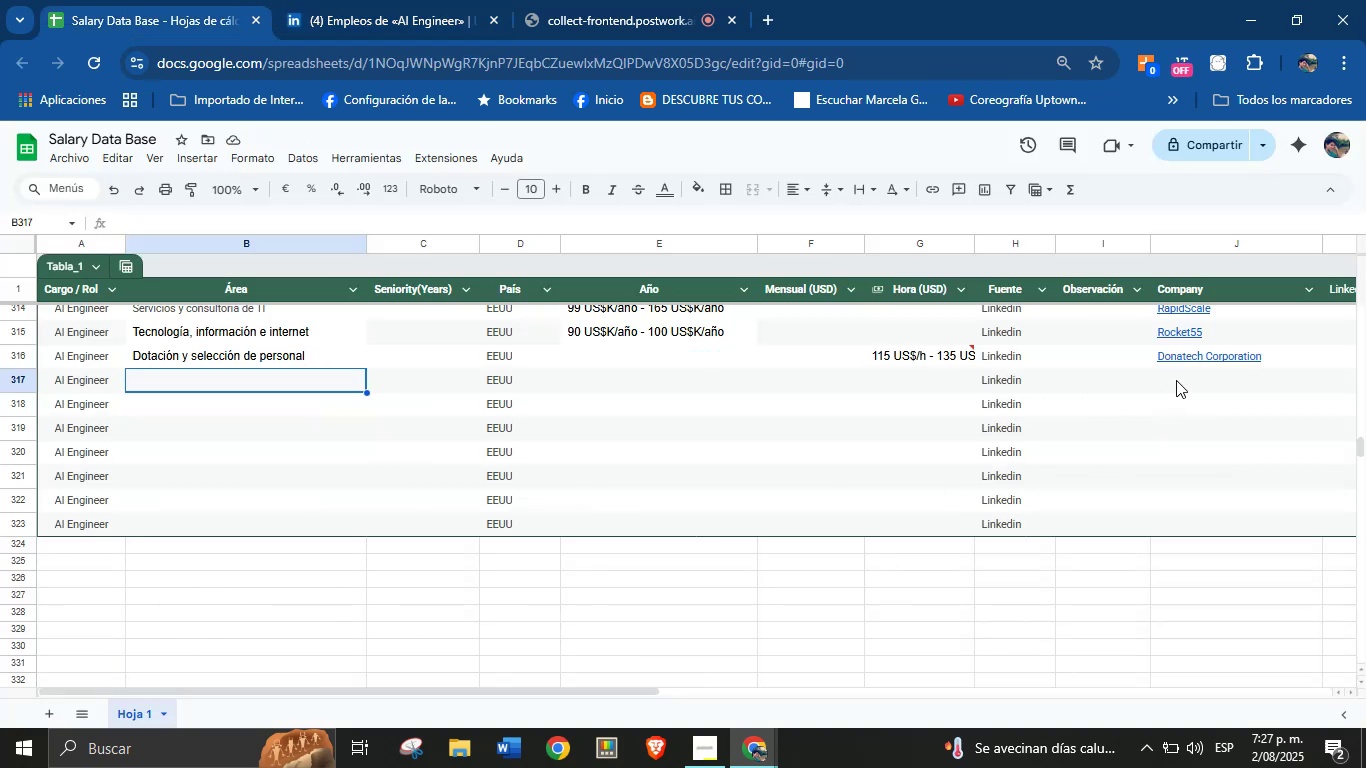 
key(Control+V)
 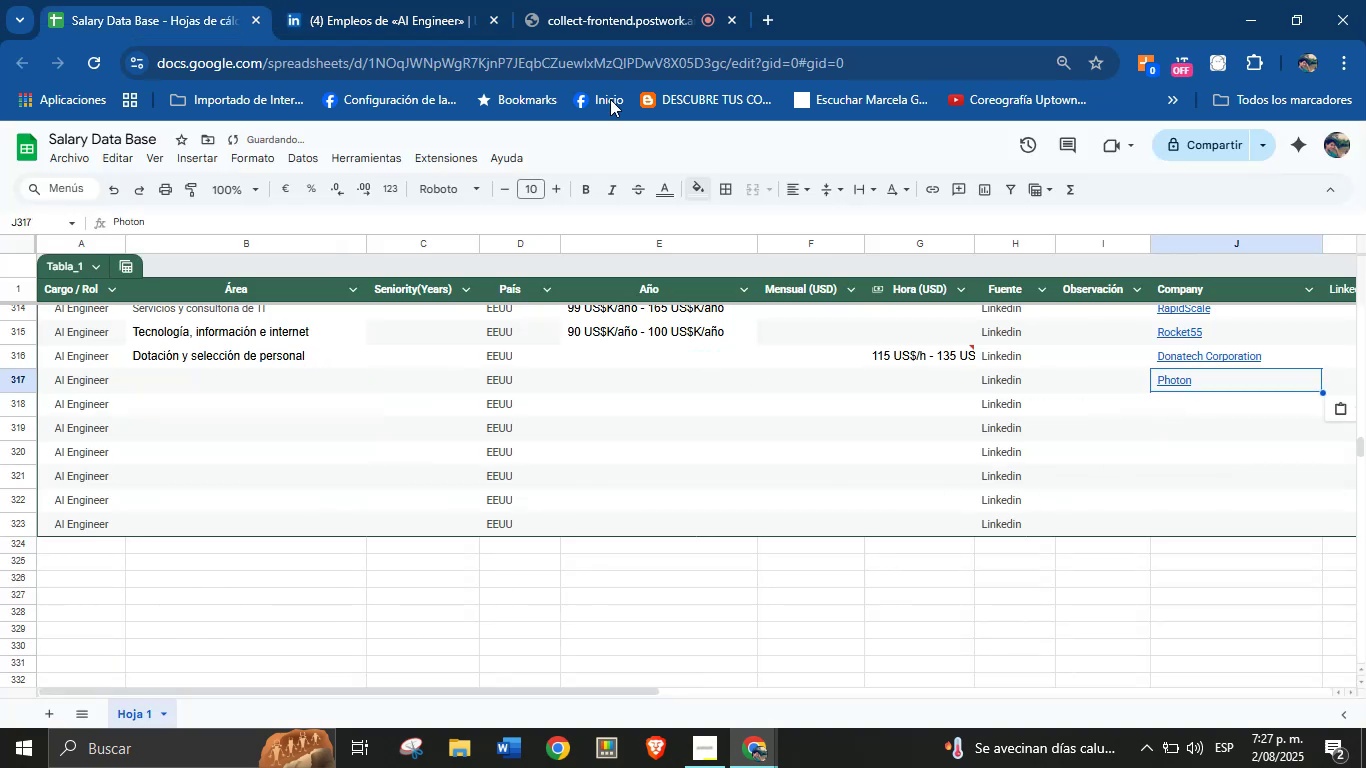 
left_click([423, 0])
 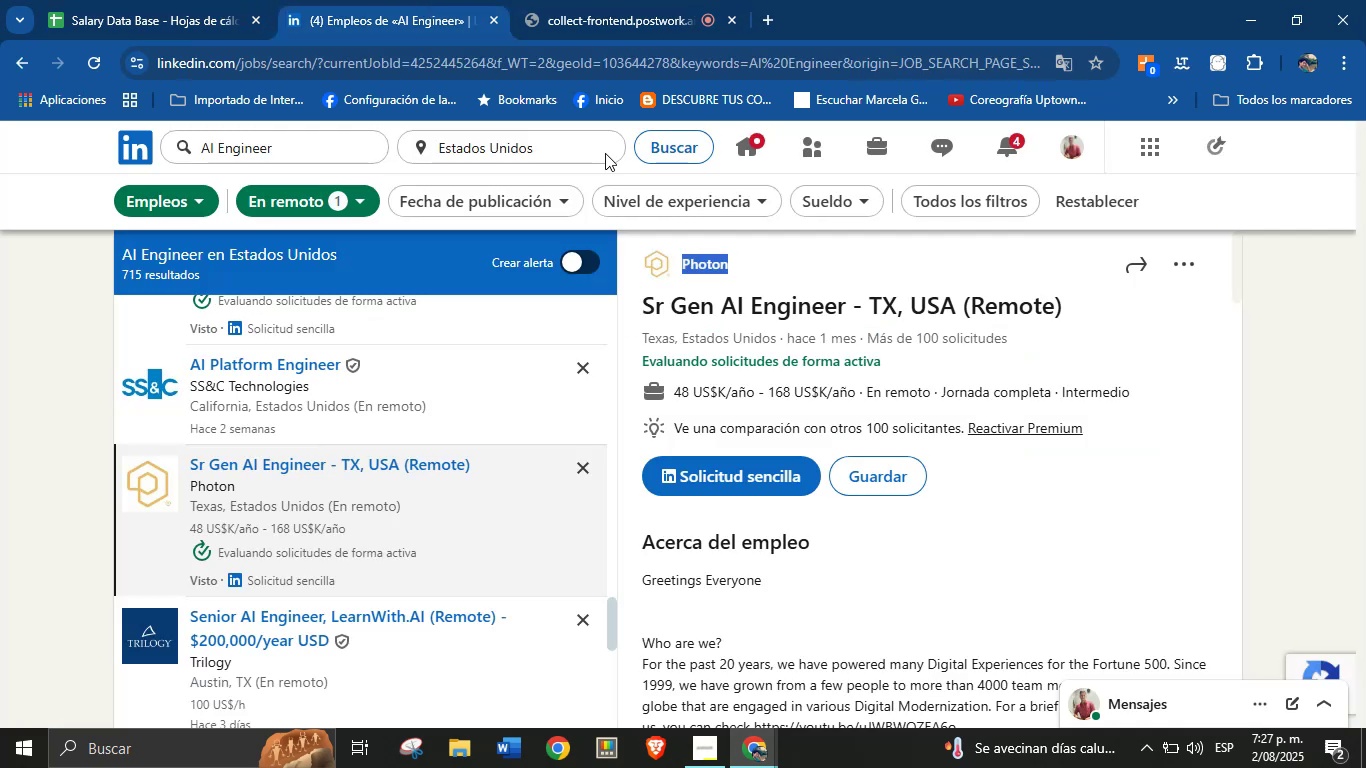 
scroll: coordinate [922, 528], scroll_direction: down, amount: 19.0
 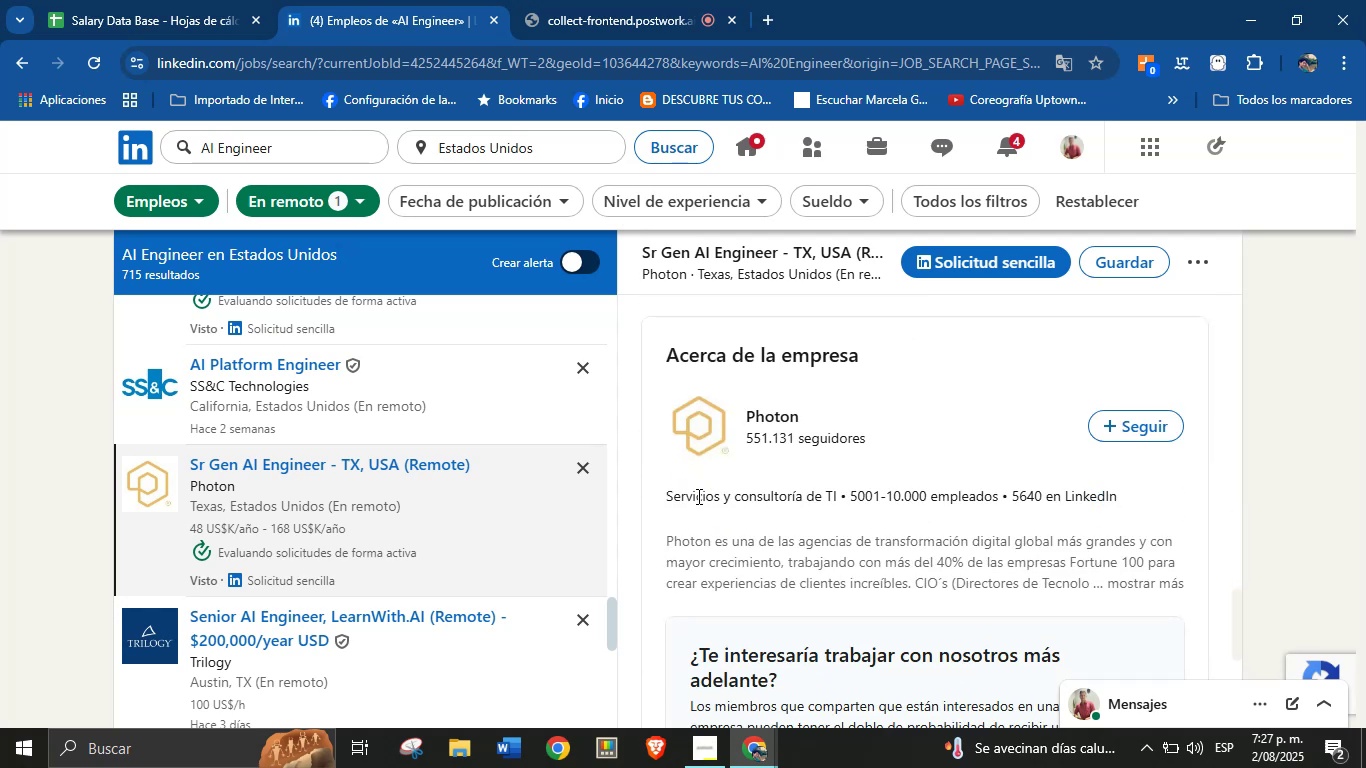 
left_click_drag(start_coordinate=[662, 504], to_coordinate=[837, 501])
 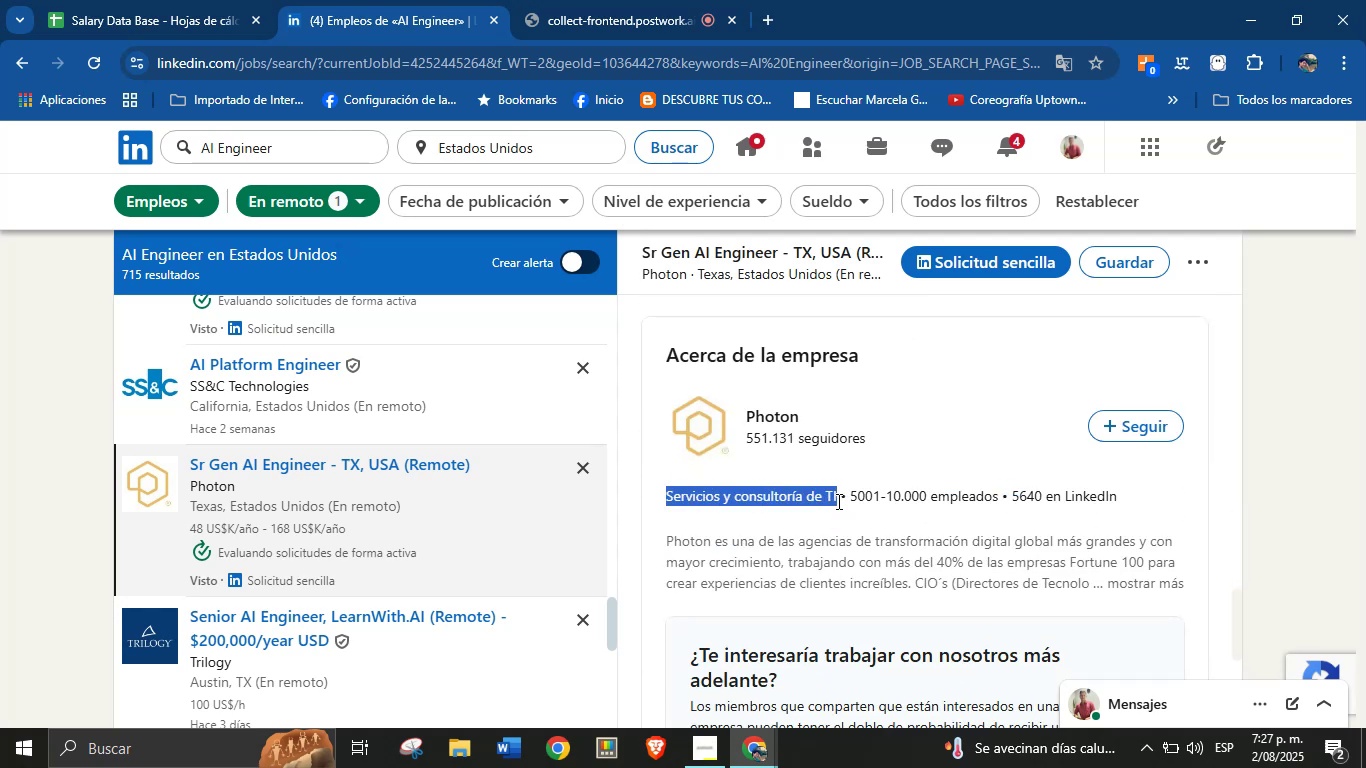 
key(Control+C)
 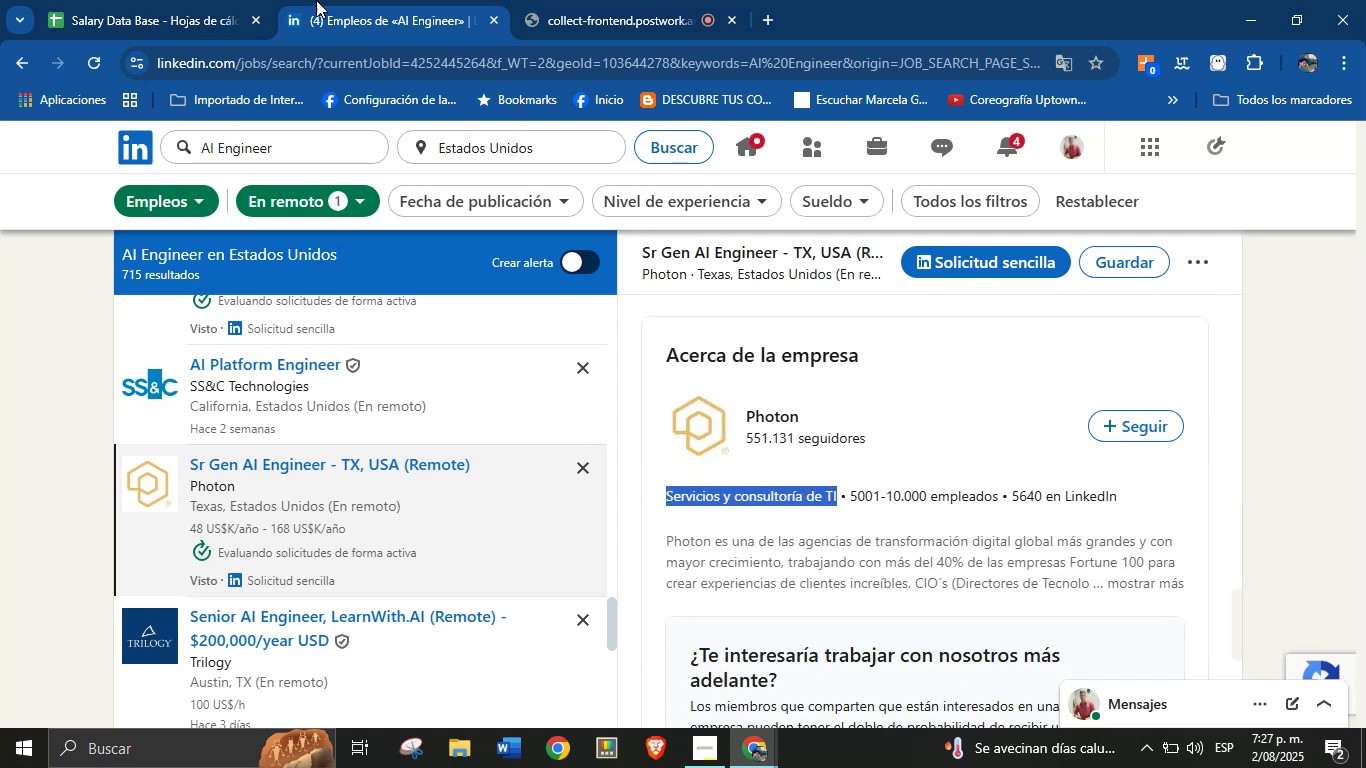 
left_click([214, 0])
 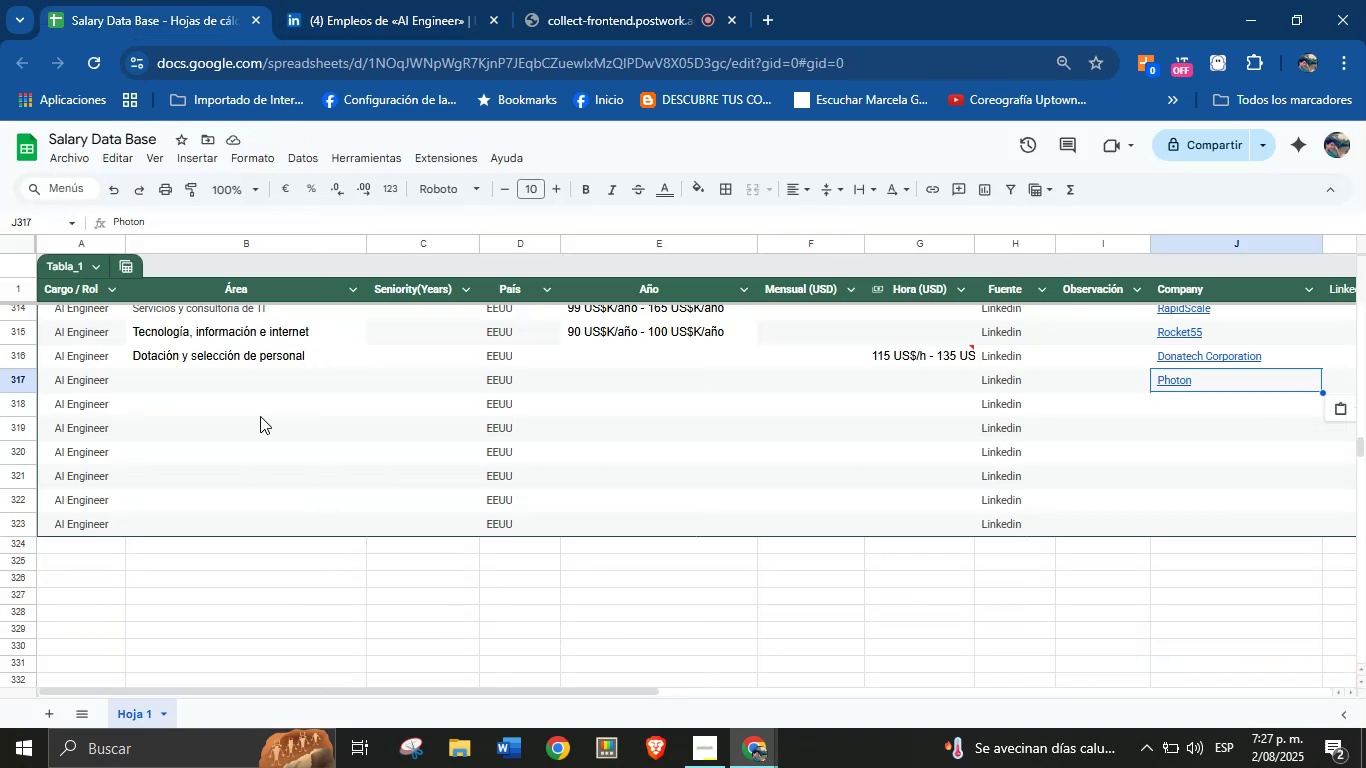 
left_click([216, 388])
 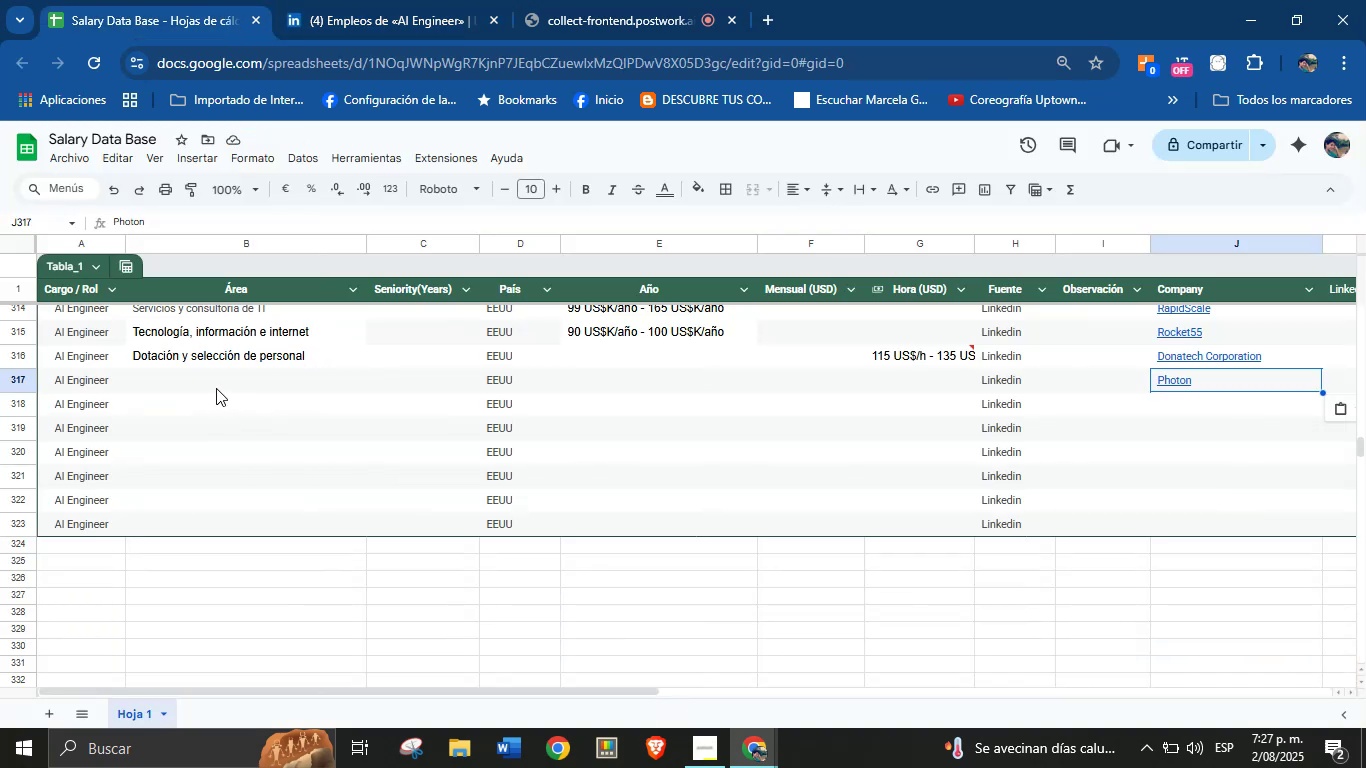 
key(Control+V)
 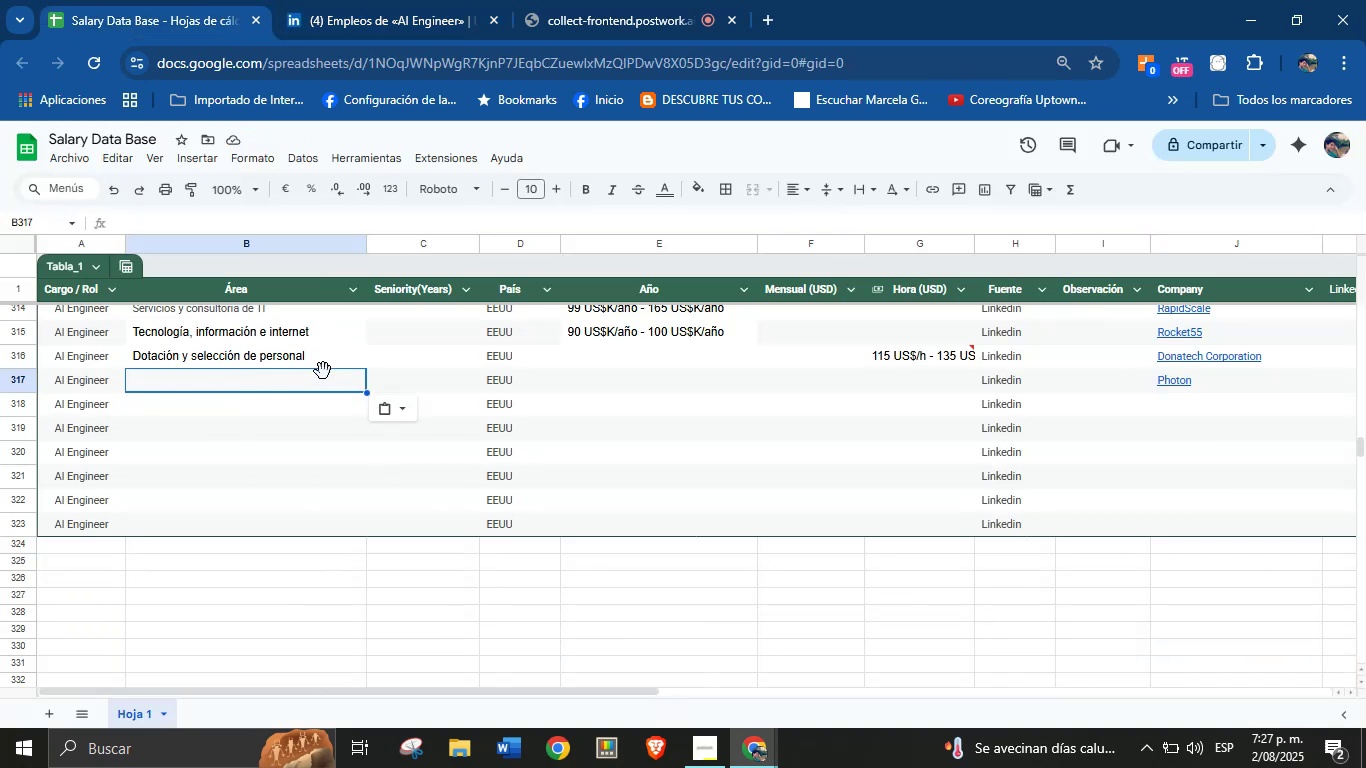 
key(Control+Z)
 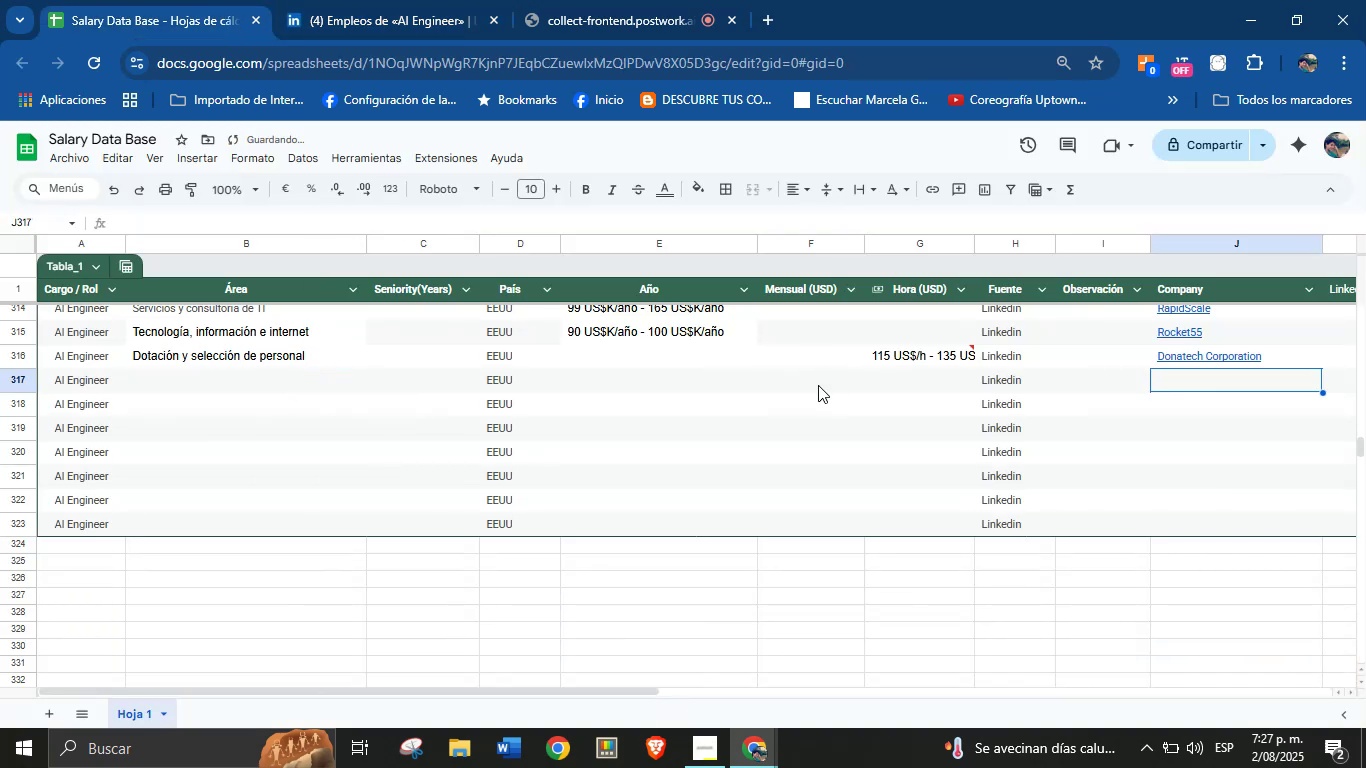 
left_click([341, 390])
 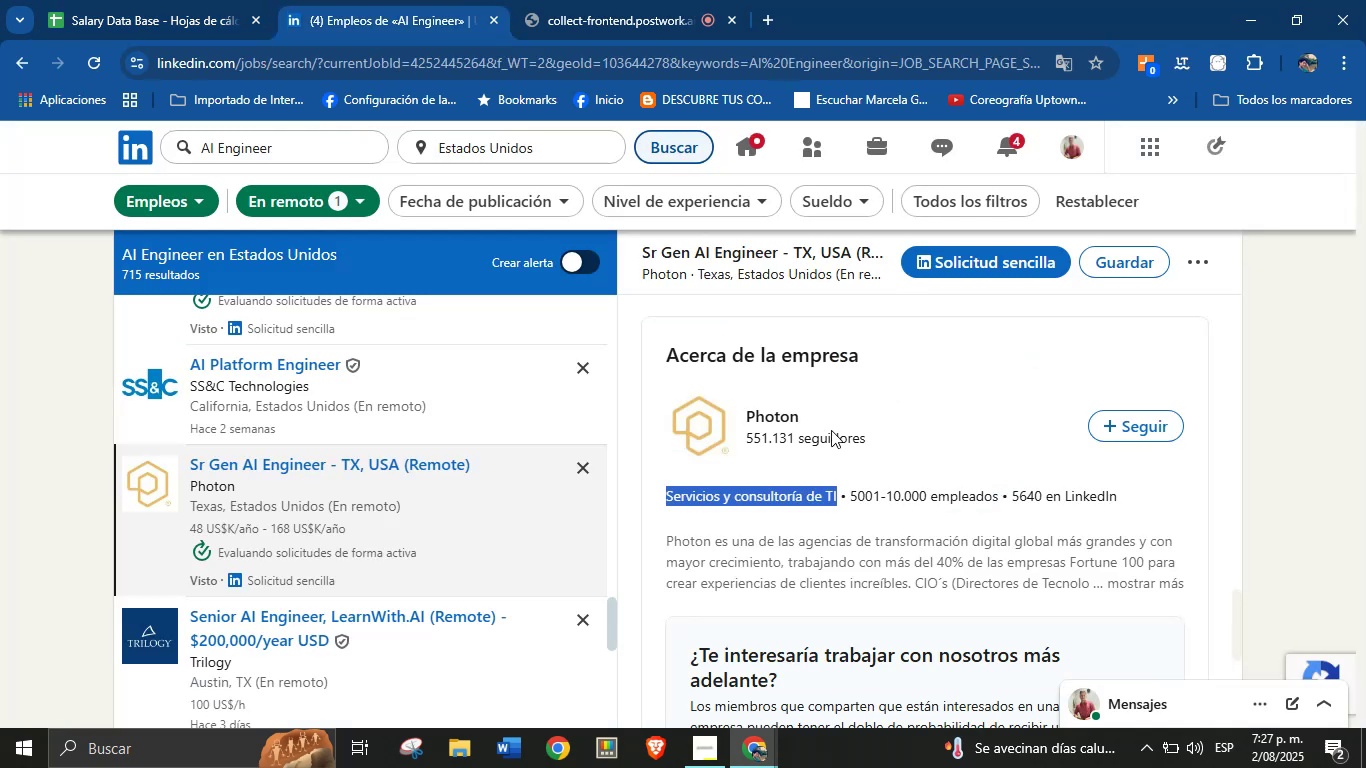 
scroll: coordinate [339, 529], scroll_direction: down, amount: 7.0
 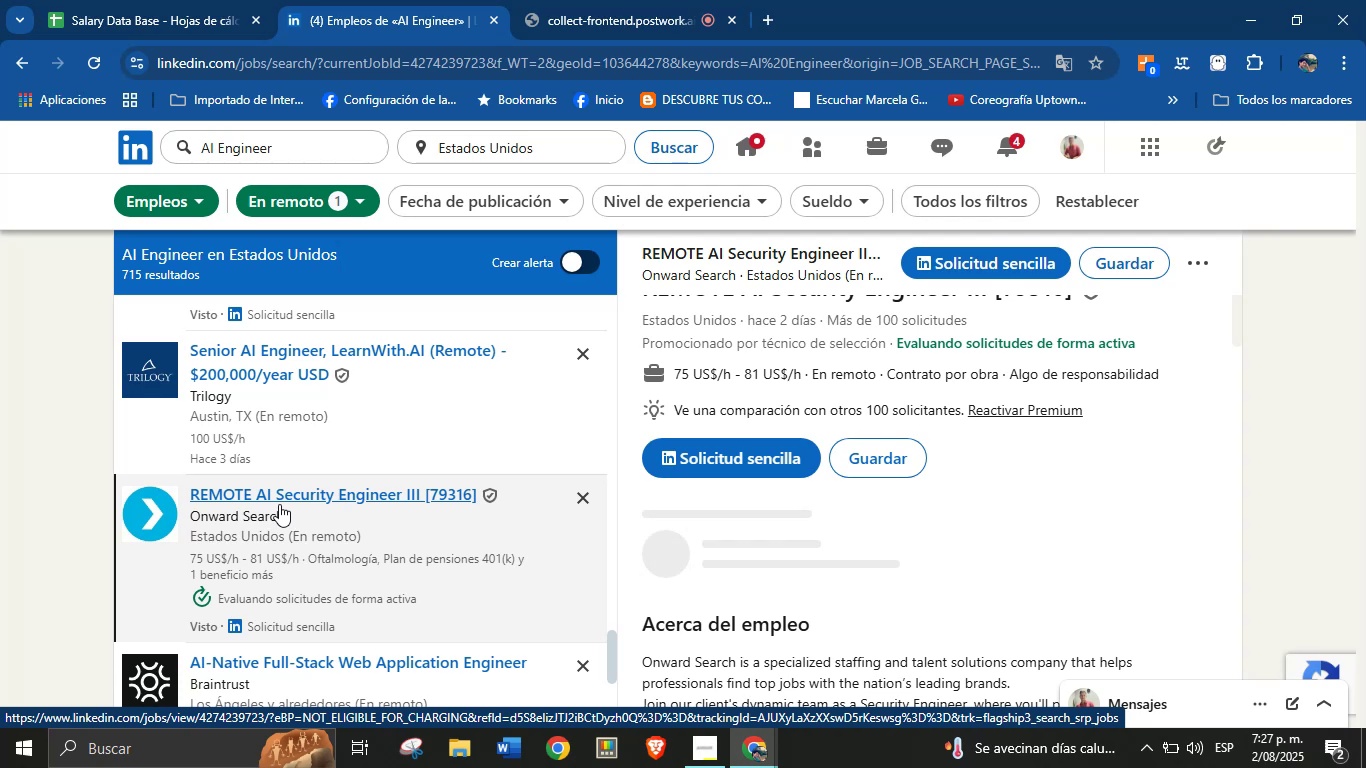 
wait(7.37)
 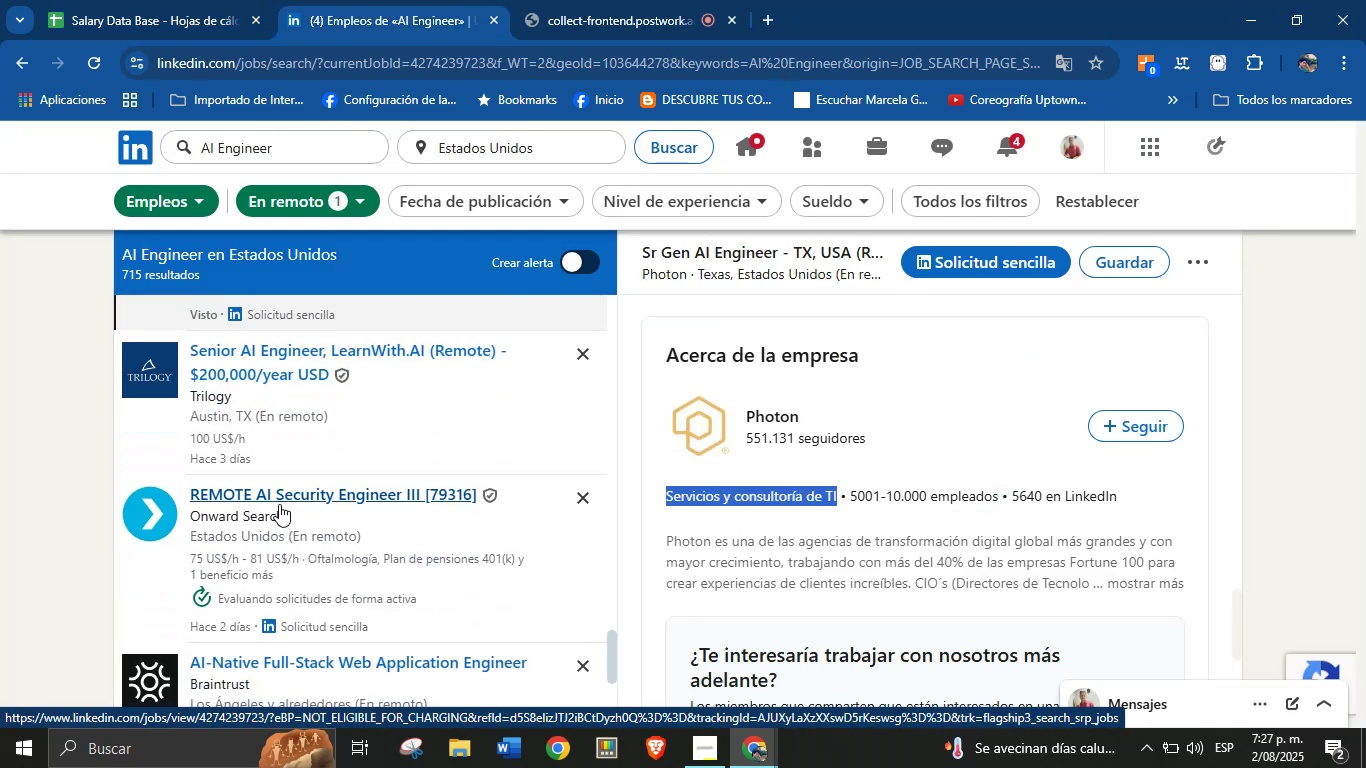 
scroll: coordinate [934, 498], scroll_direction: up, amount: 3.0
 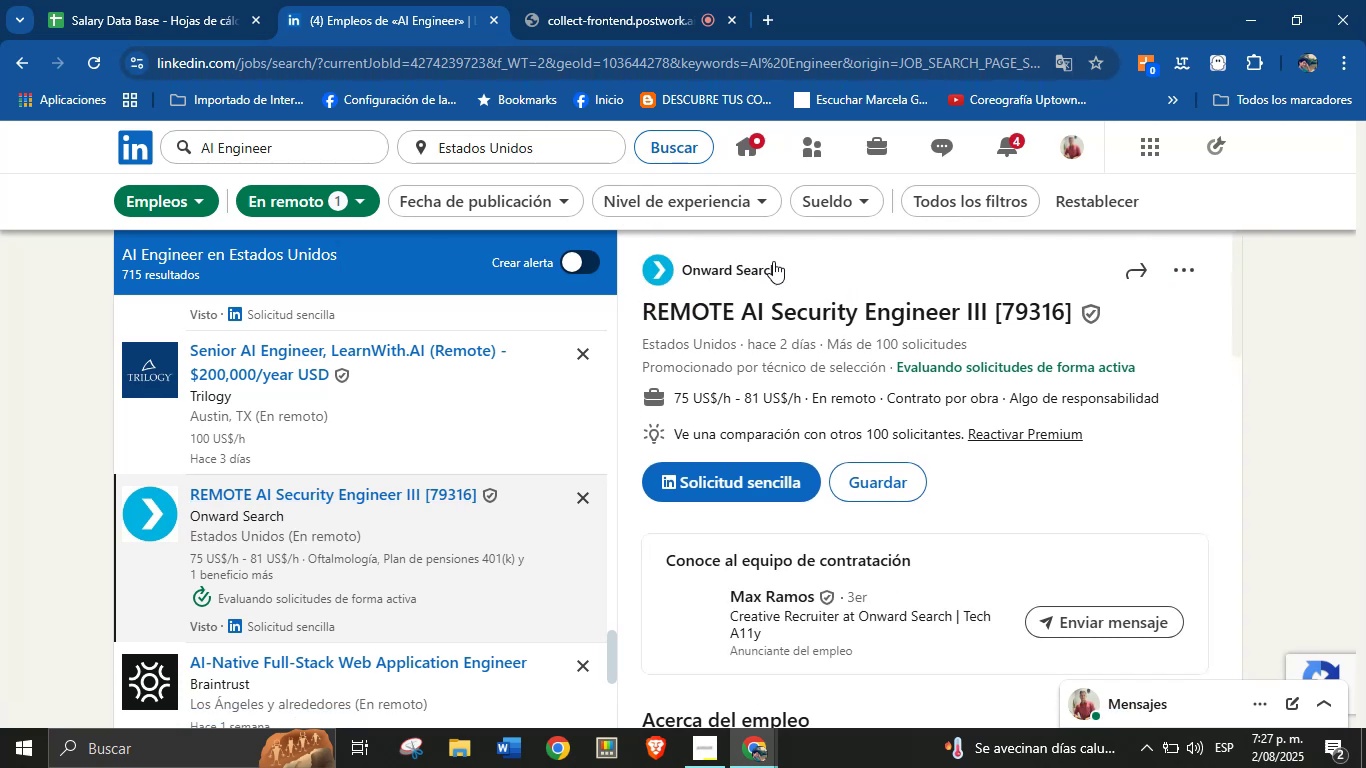 
left_click_drag(start_coordinate=[784, 265], to_coordinate=[681, 270])
 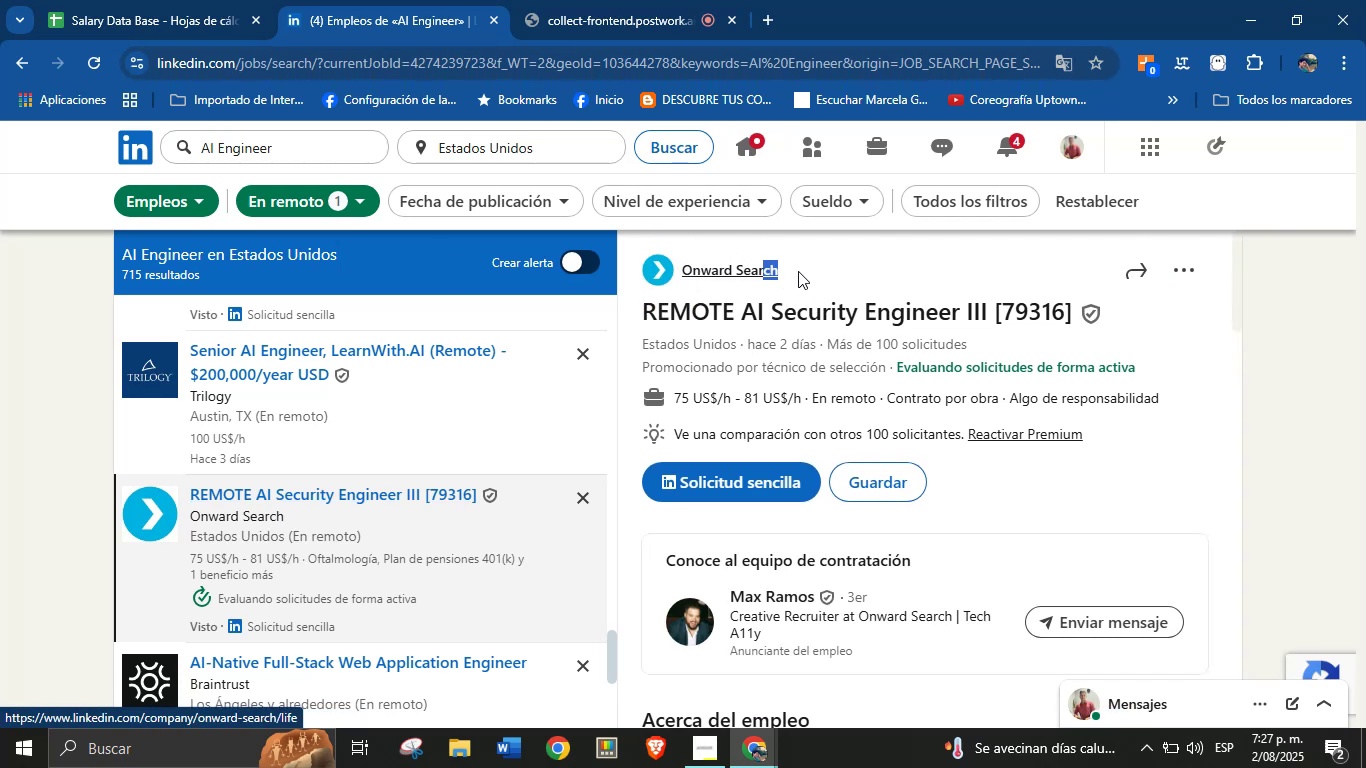 
left_click([798, 271])
 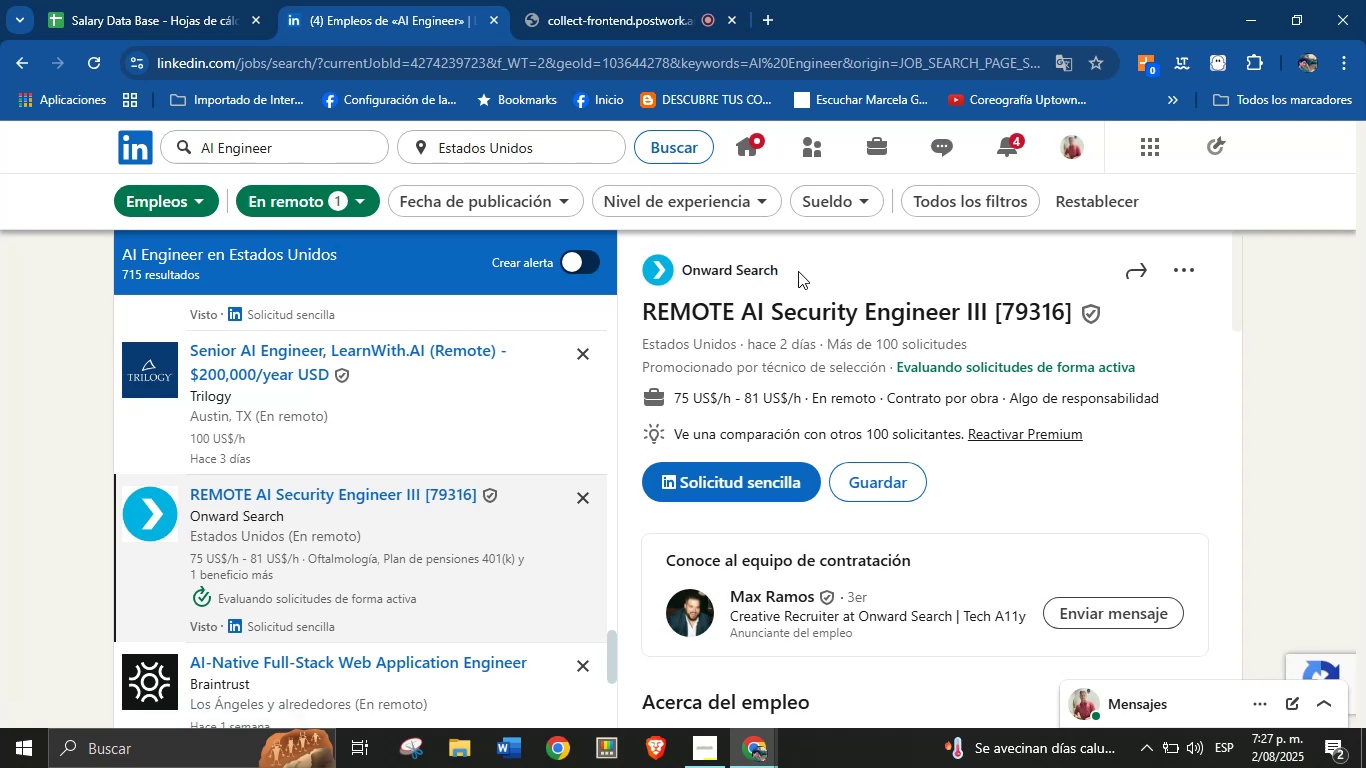 
left_click_drag(start_coordinate=[783, 273], to_coordinate=[683, 267])
 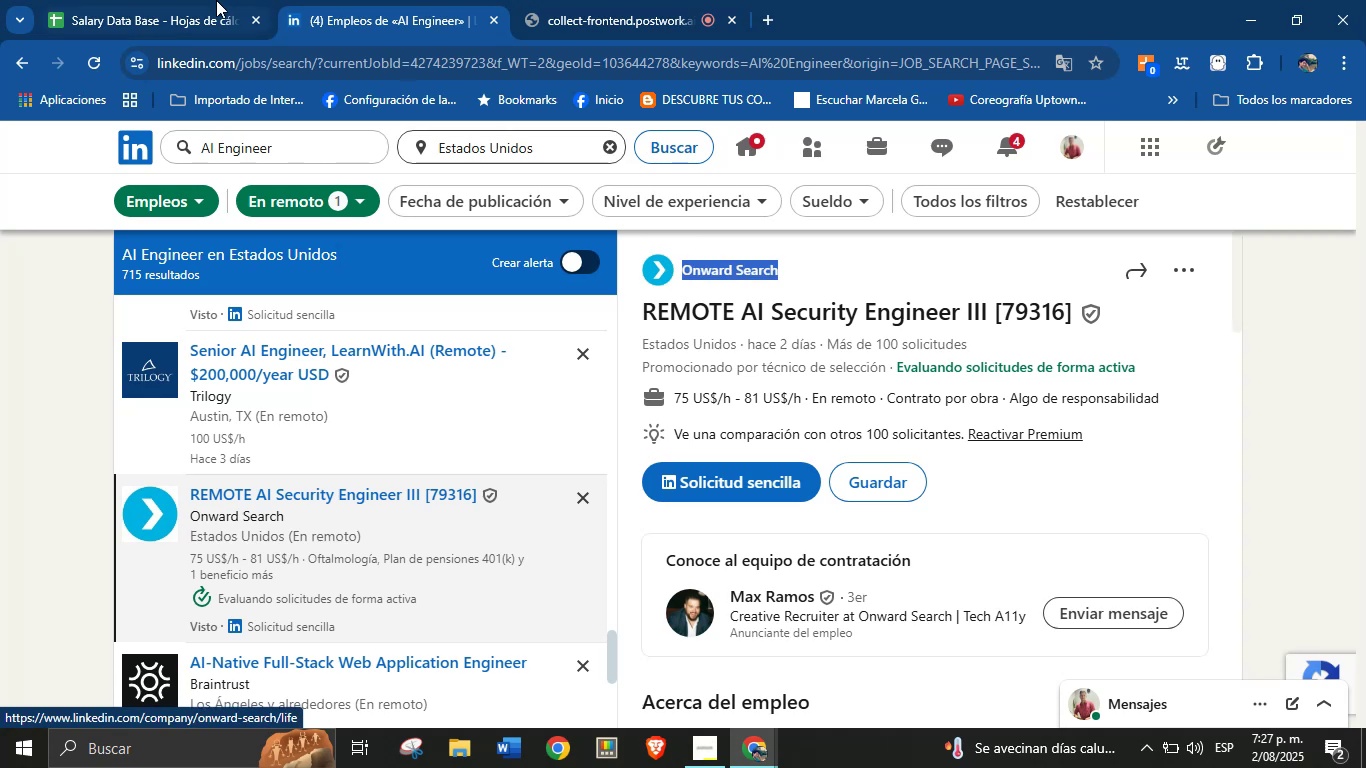 
key(Control+C)
 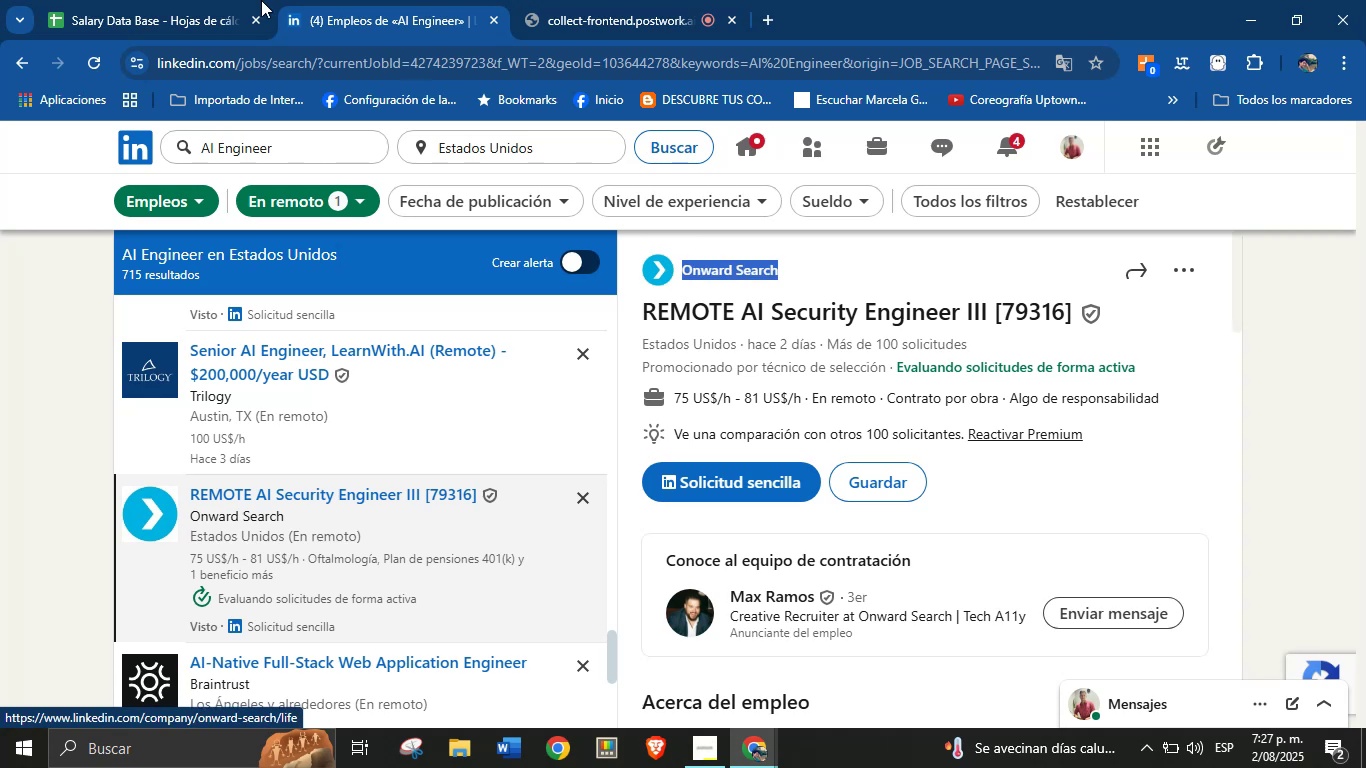 
left_click([216, 0])
 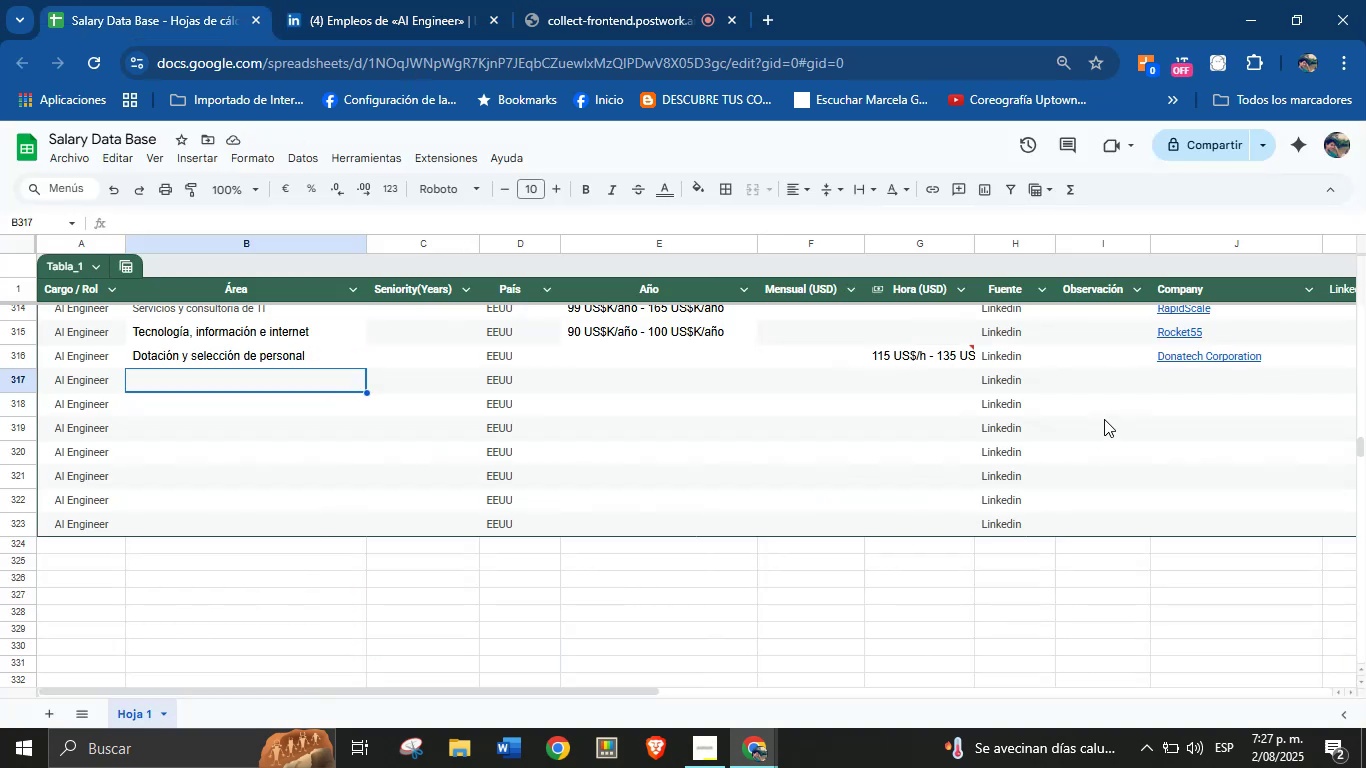 
key(Control+V)
 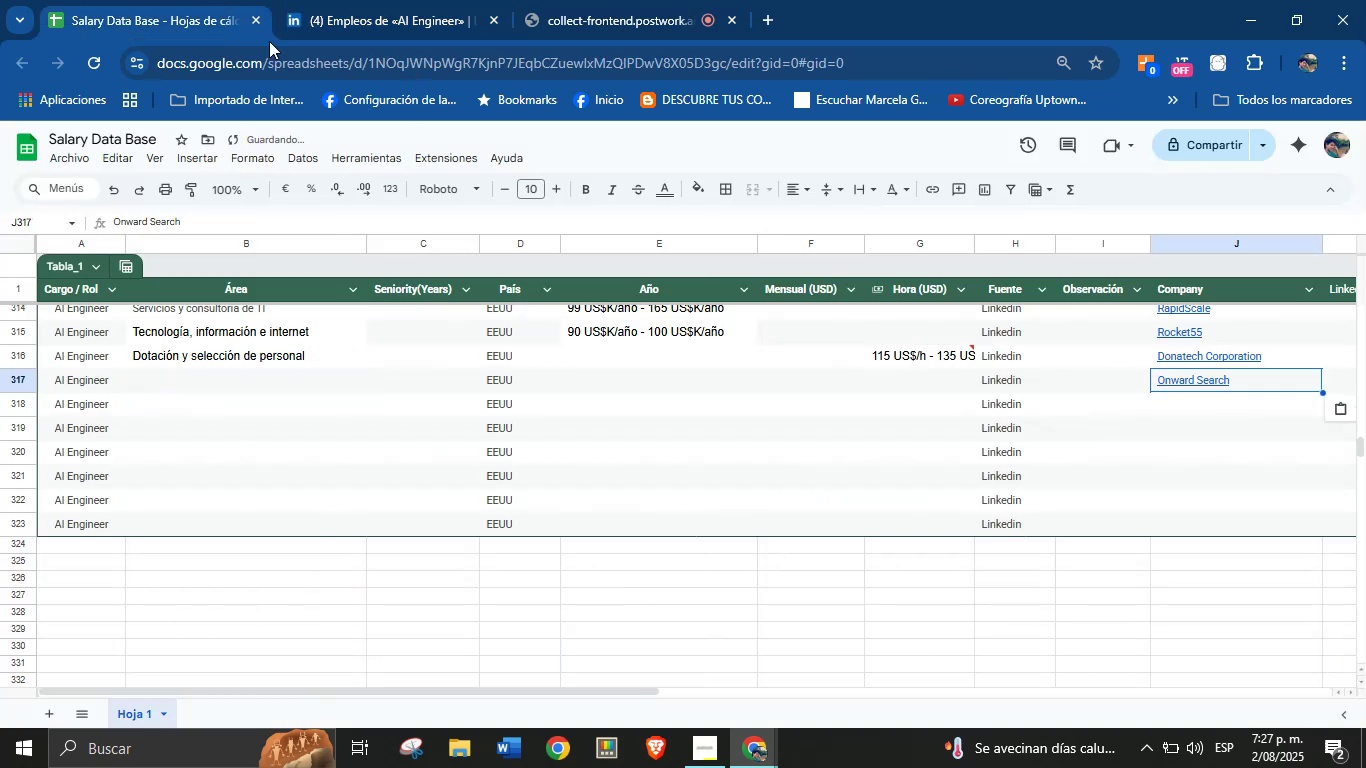 
left_click([342, 0])
 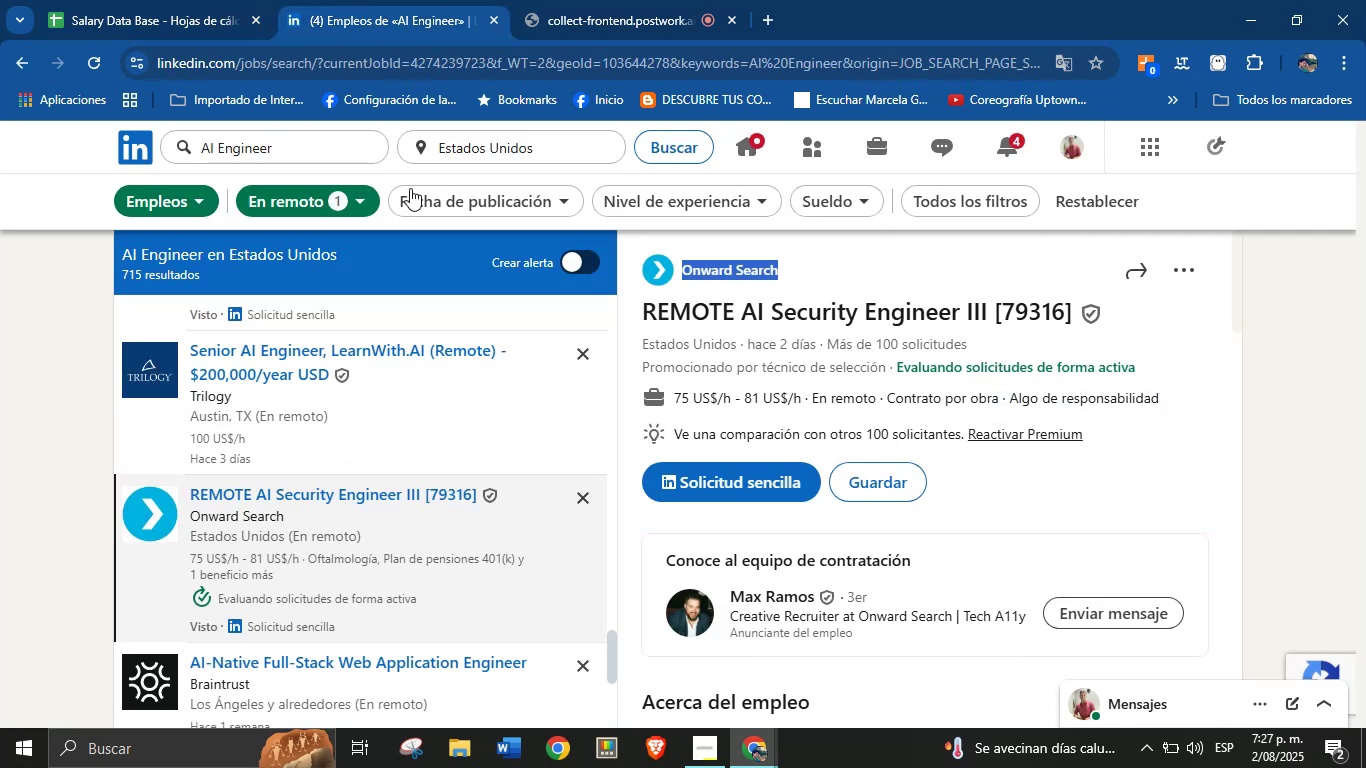 
scroll: coordinate [799, 403], scroll_direction: down, amount: 20.0
 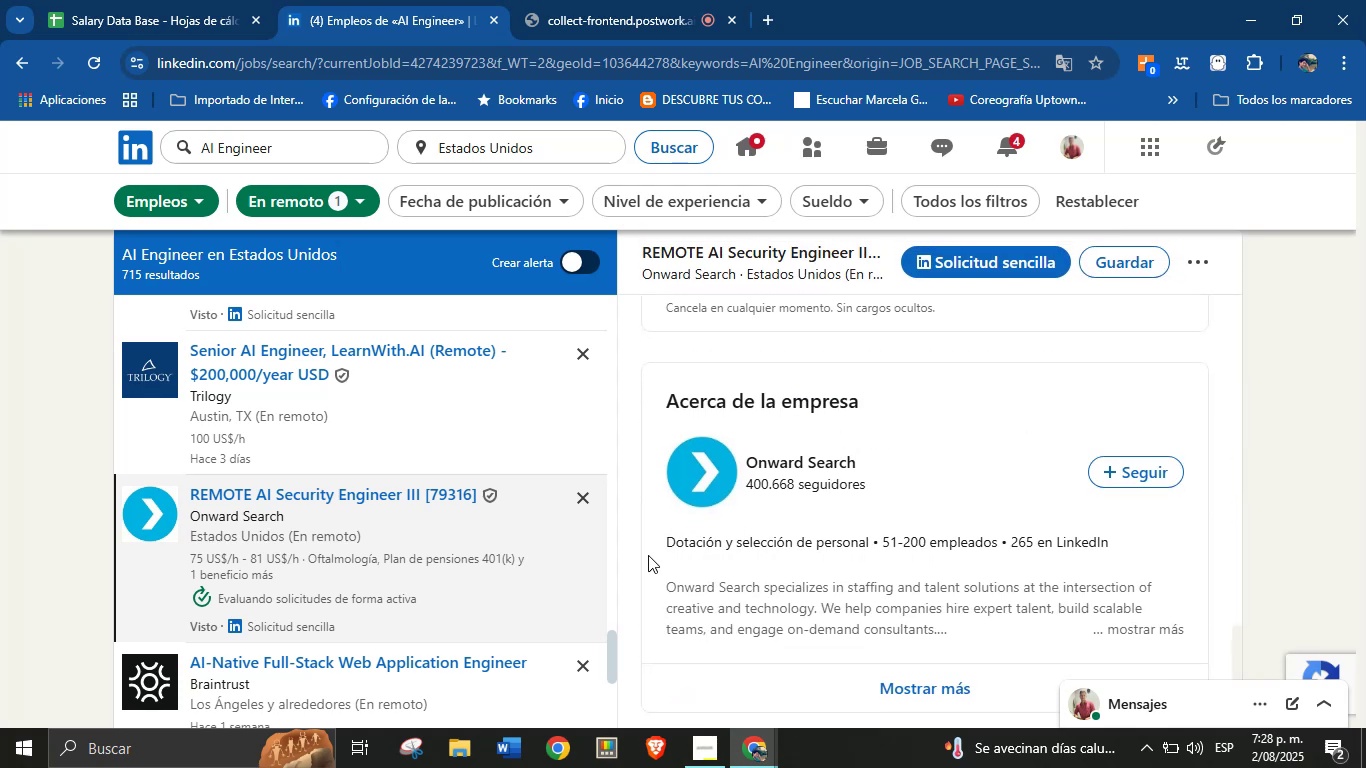 
left_click_drag(start_coordinate=[660, 545], to_coordinate=[872, 548])
 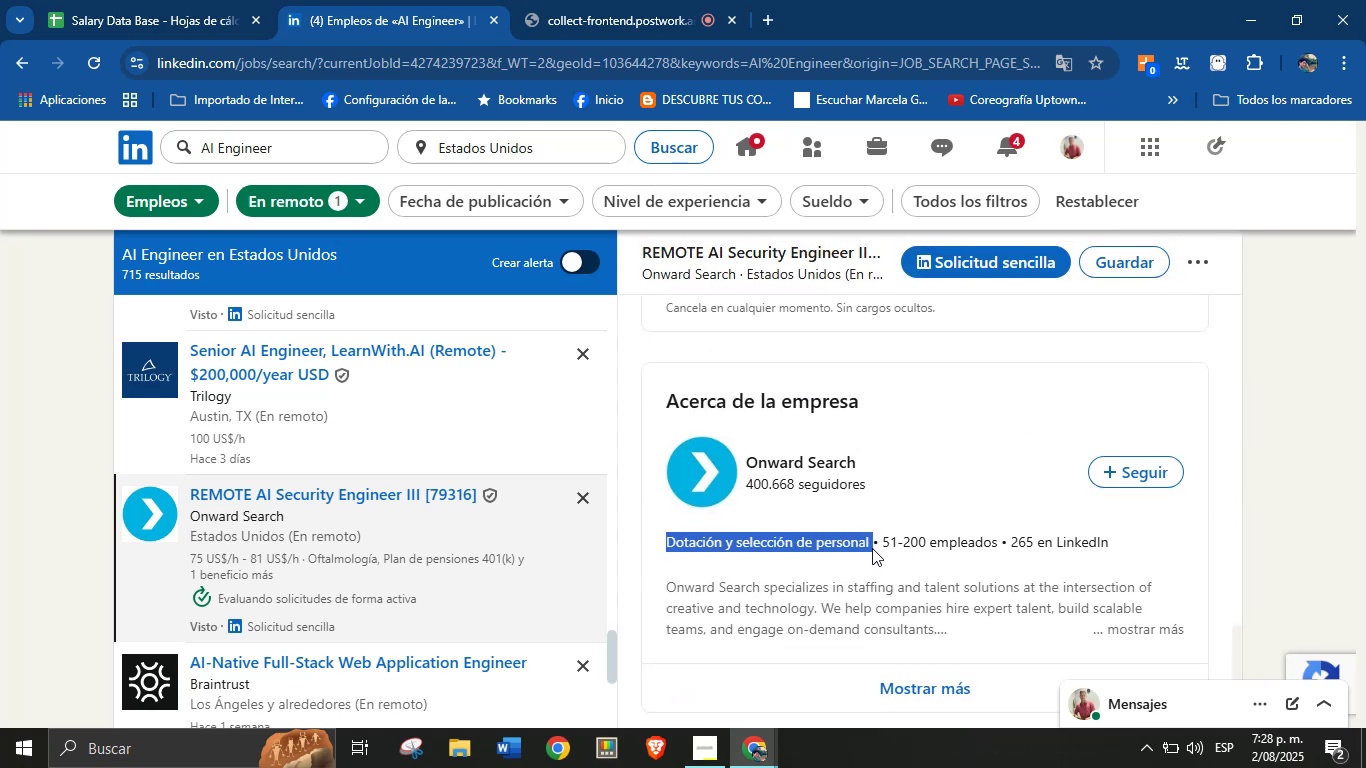 
key(Control+C)
 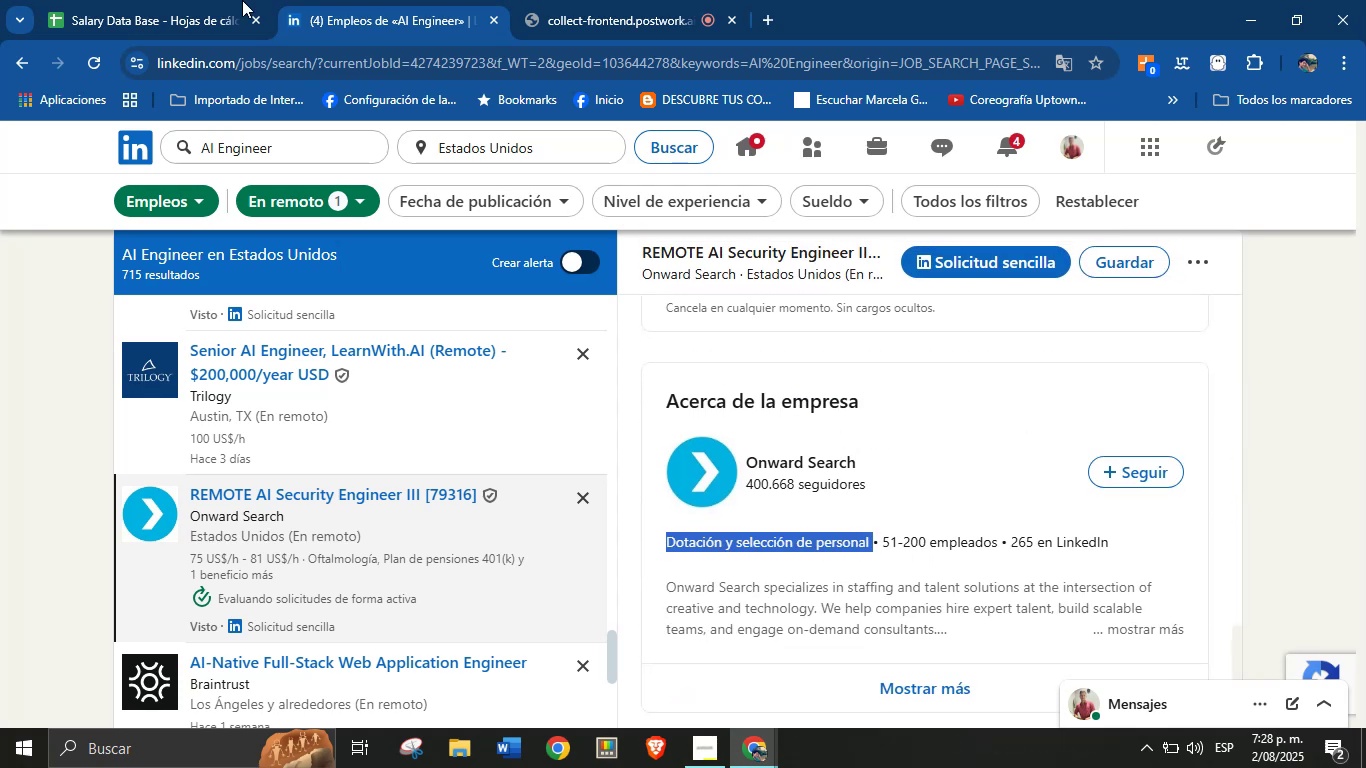 
left_click([187, 0])
 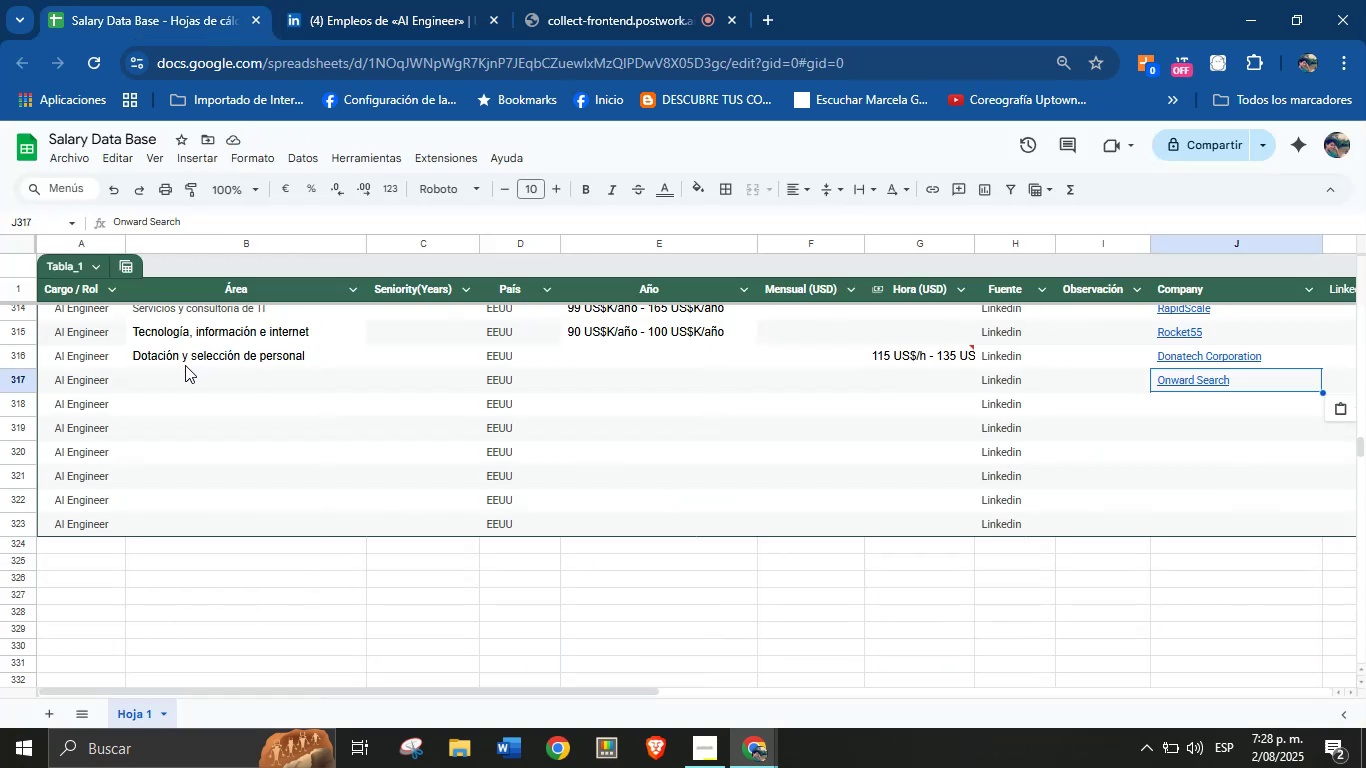 
key(Control+V)
 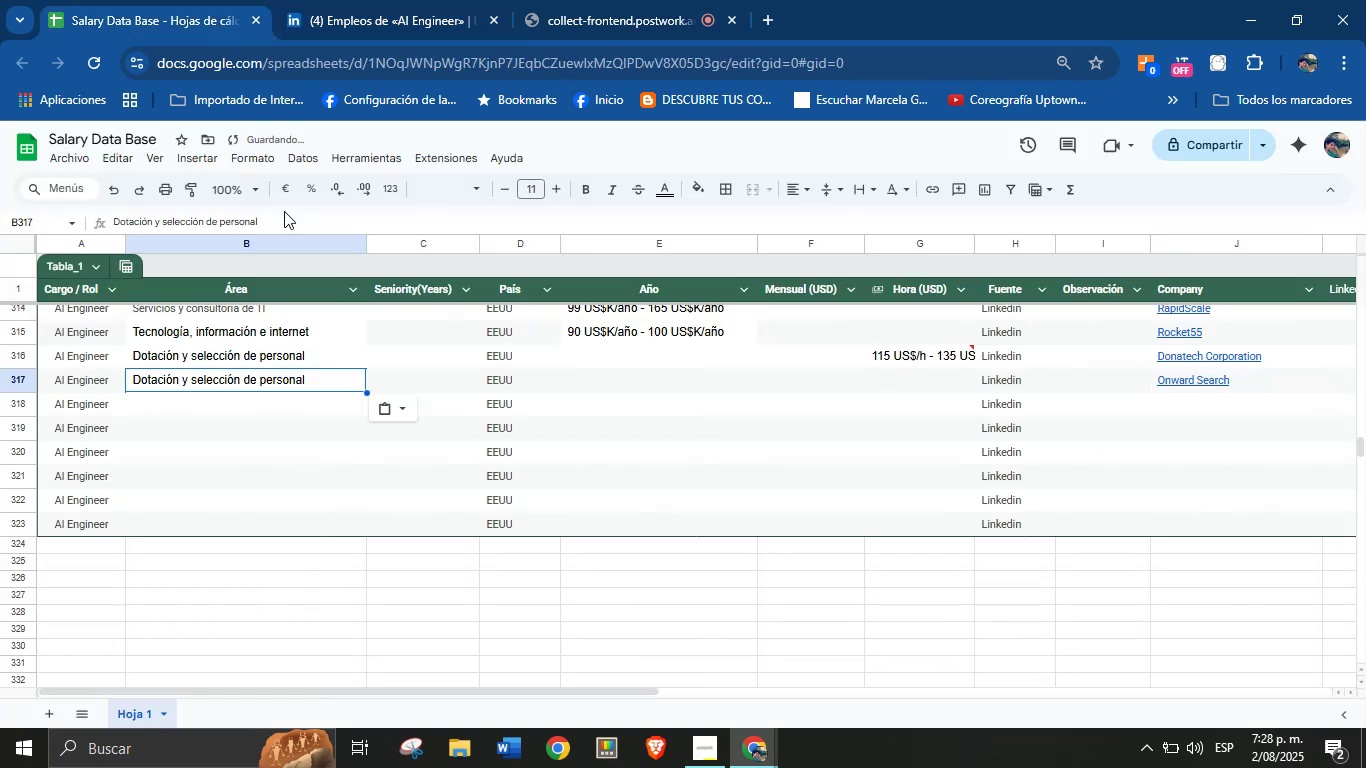 
left_click([302, 0])
 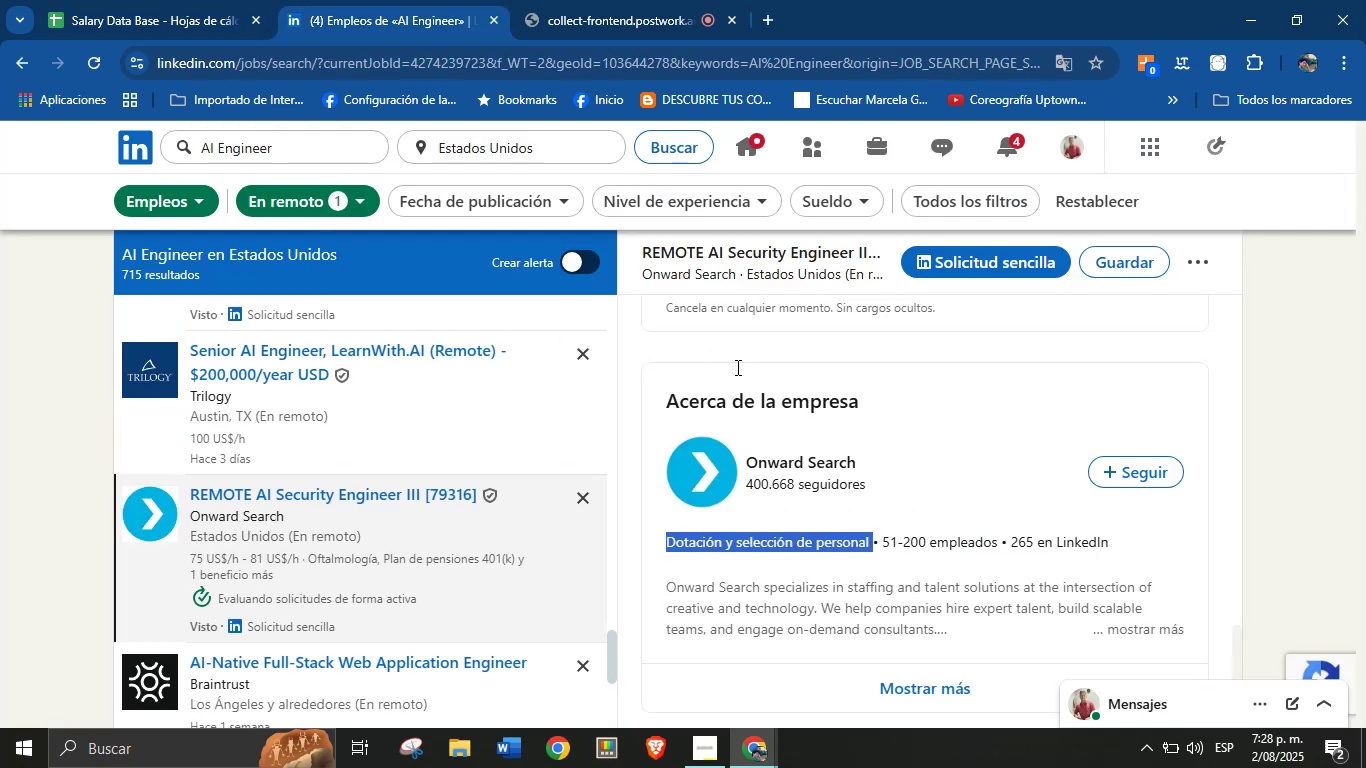 
scroll: coordinate [870, 493], scroll_direction: up, amount: 8.0
 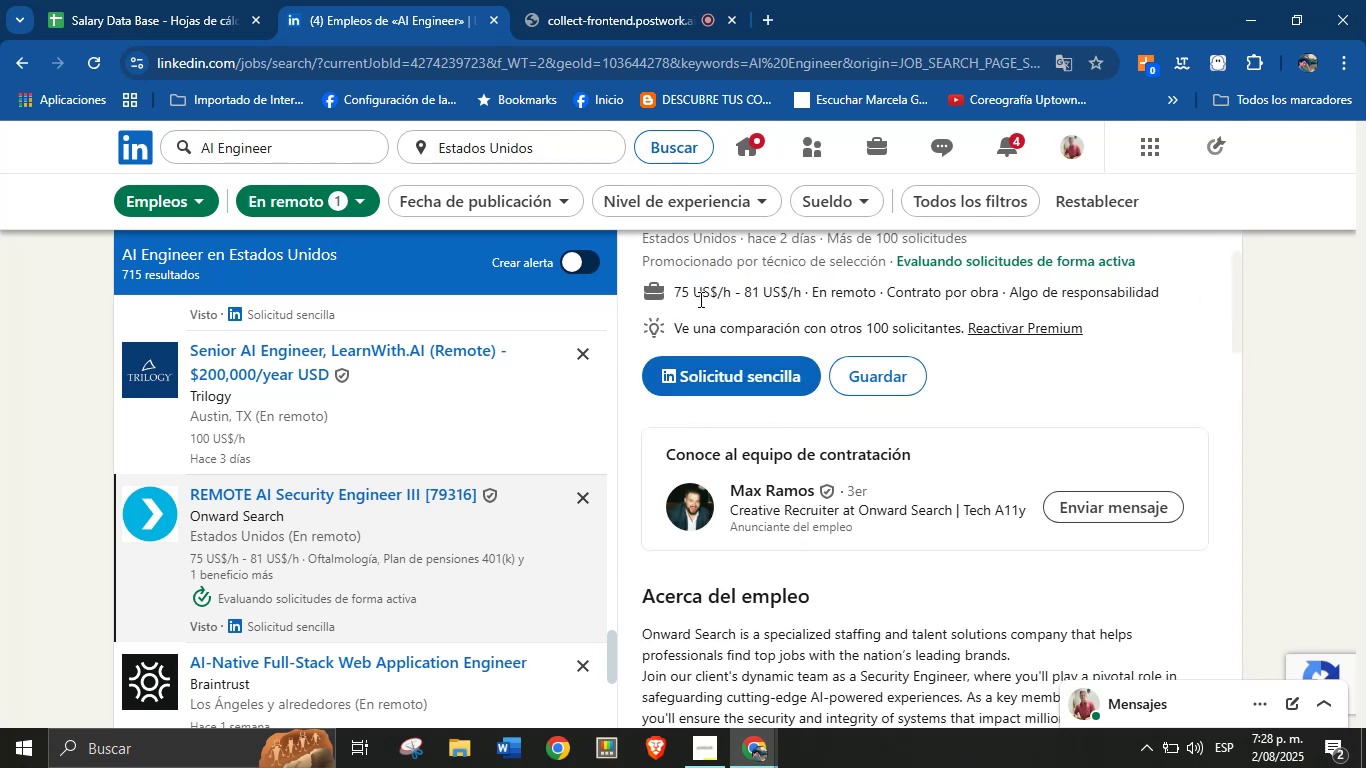 
left_click_drag(start_coordinate=[672, 290], to_coordinate=[799, 297])
 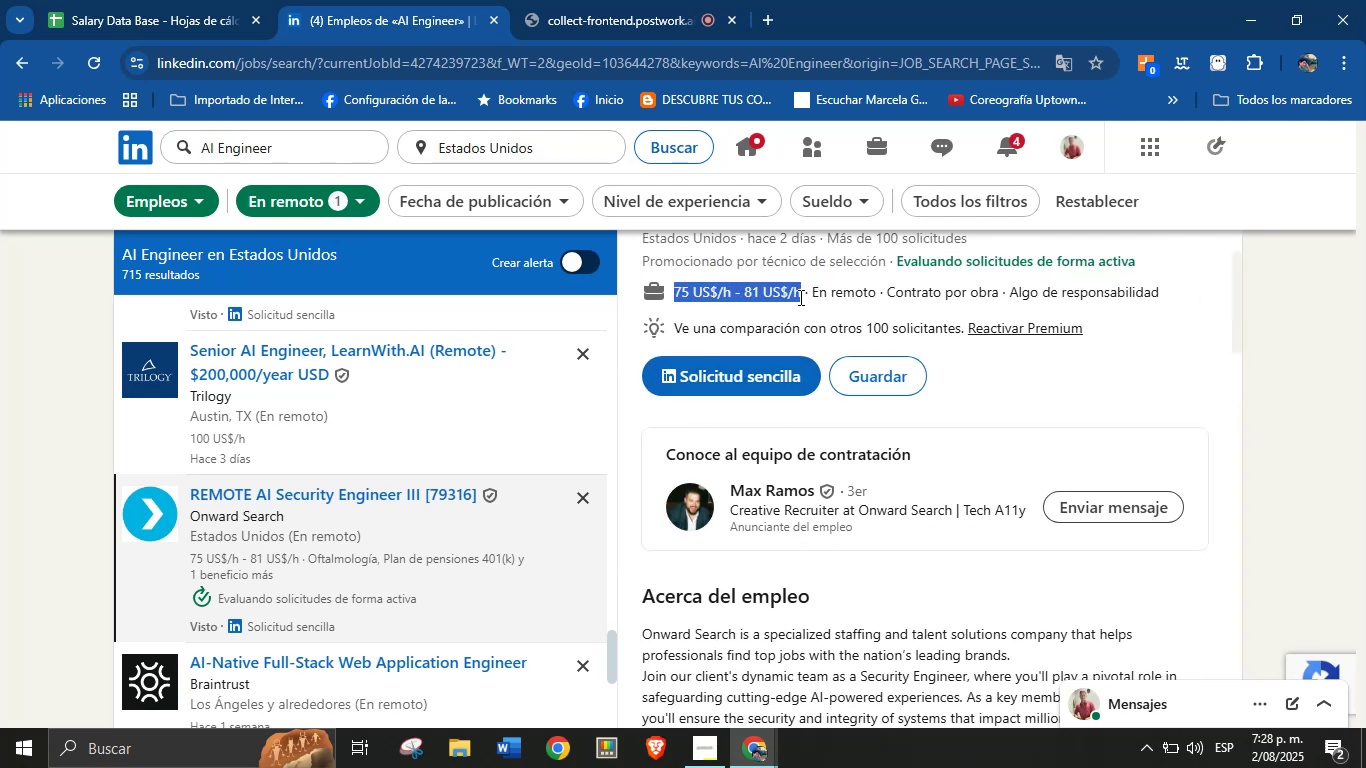 
key(Control+C)
 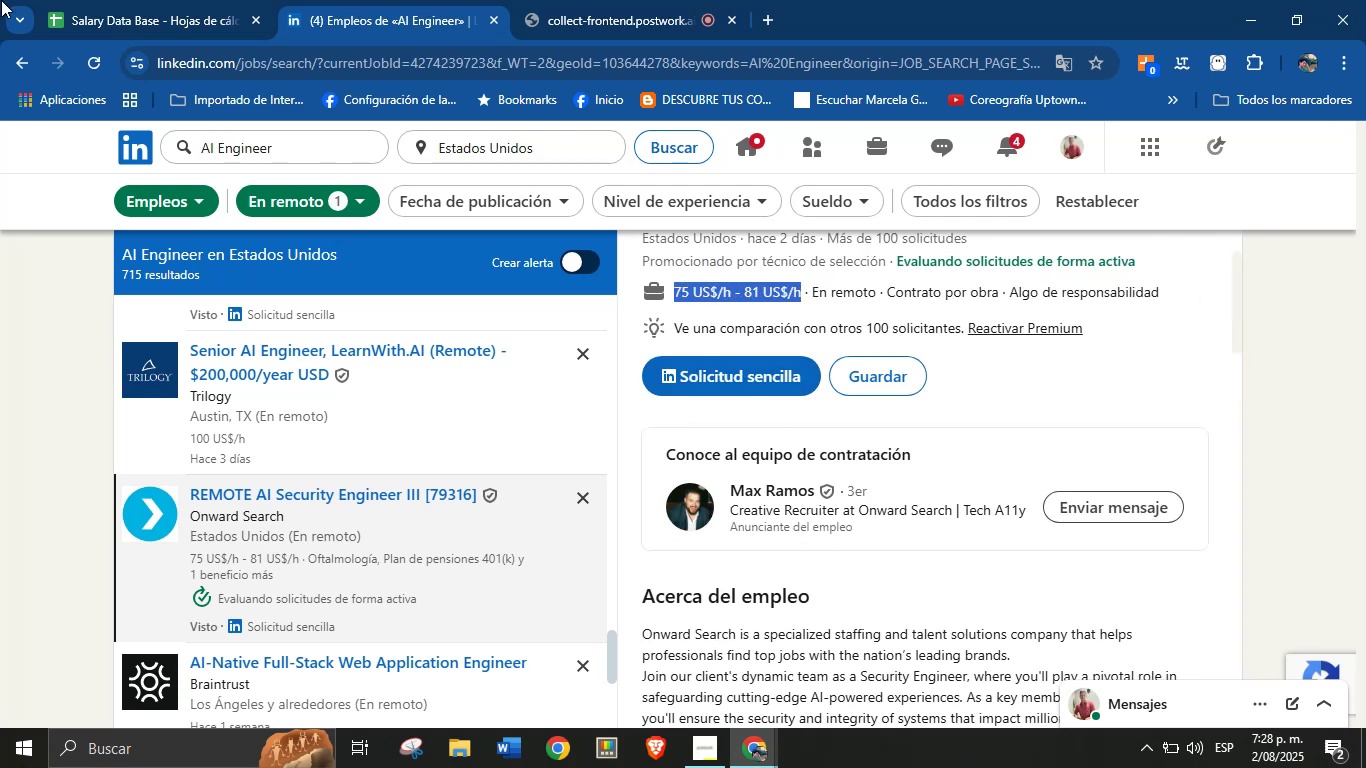 
left_click([114, 0])
 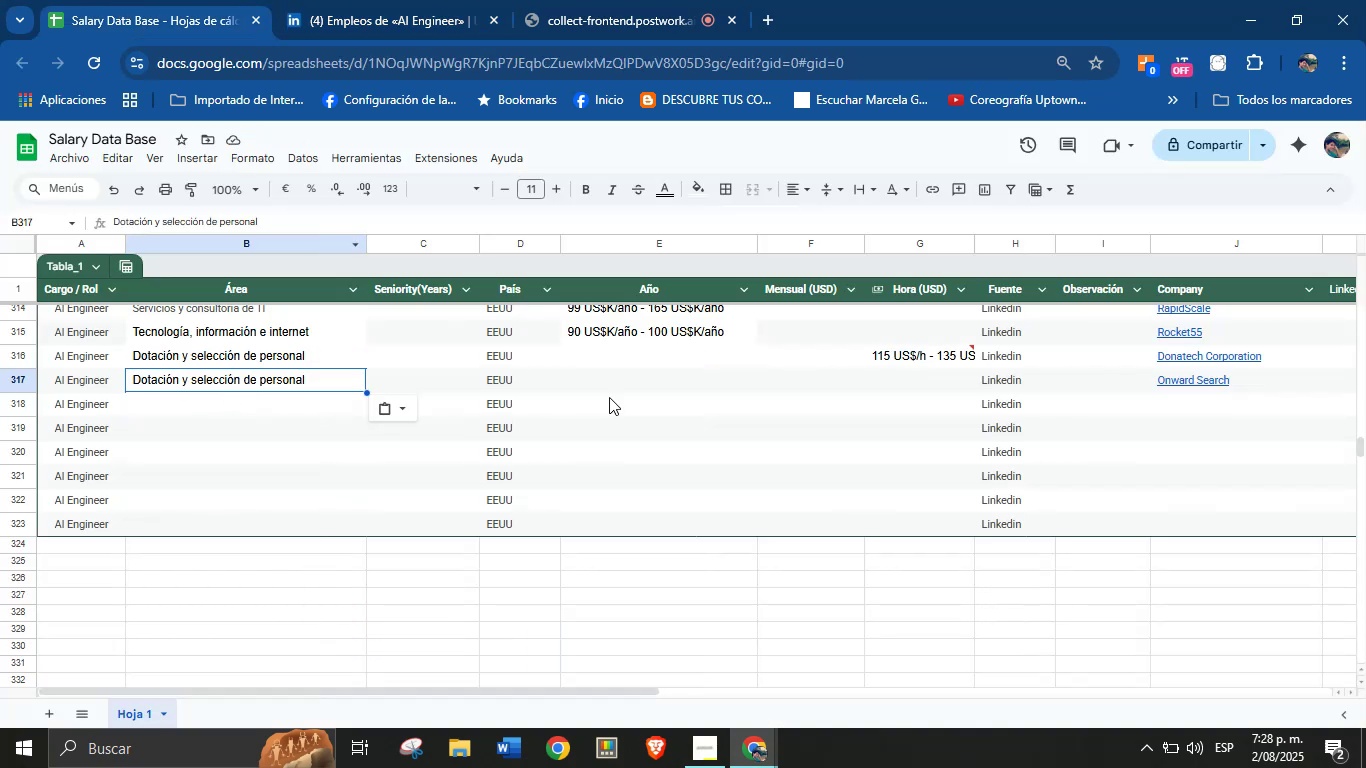 
left_click([622, 385])
 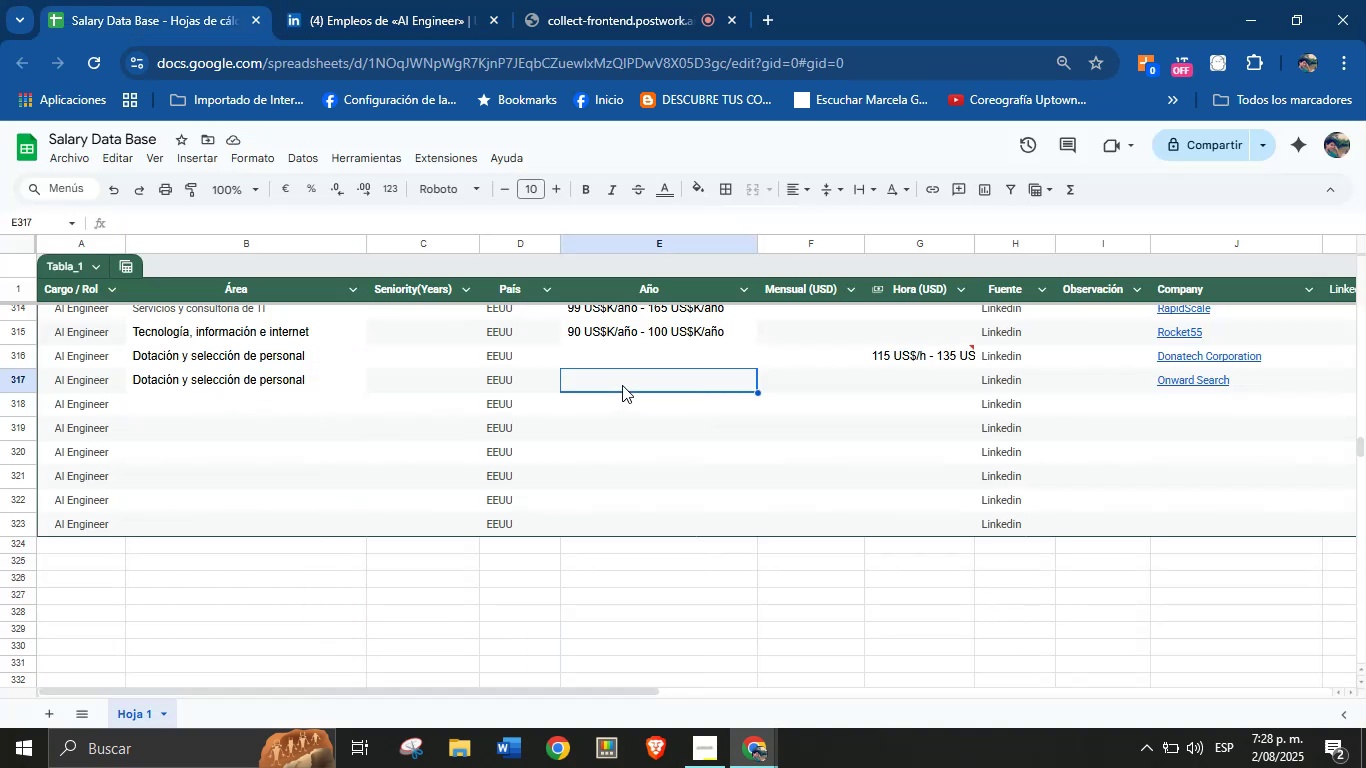 
key(Control+V)
 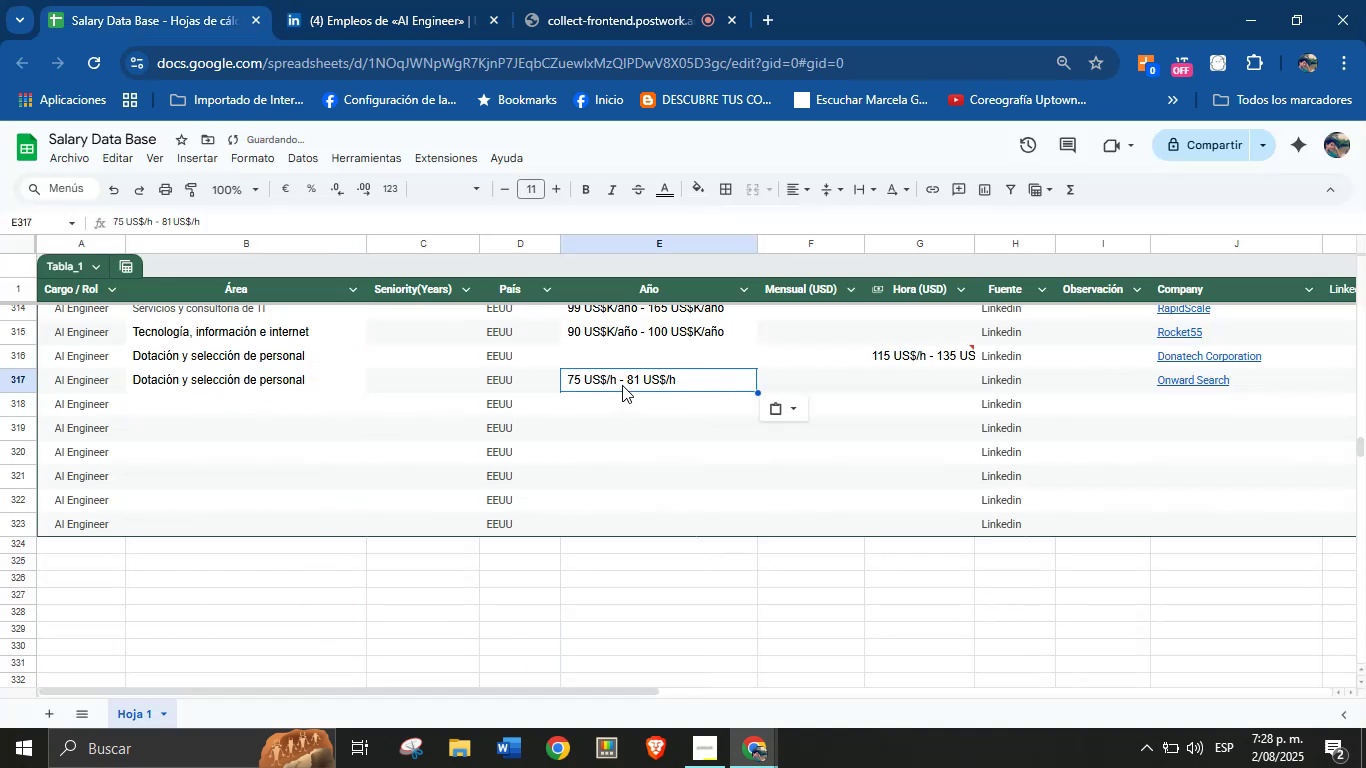 
left_click([411, 0])
 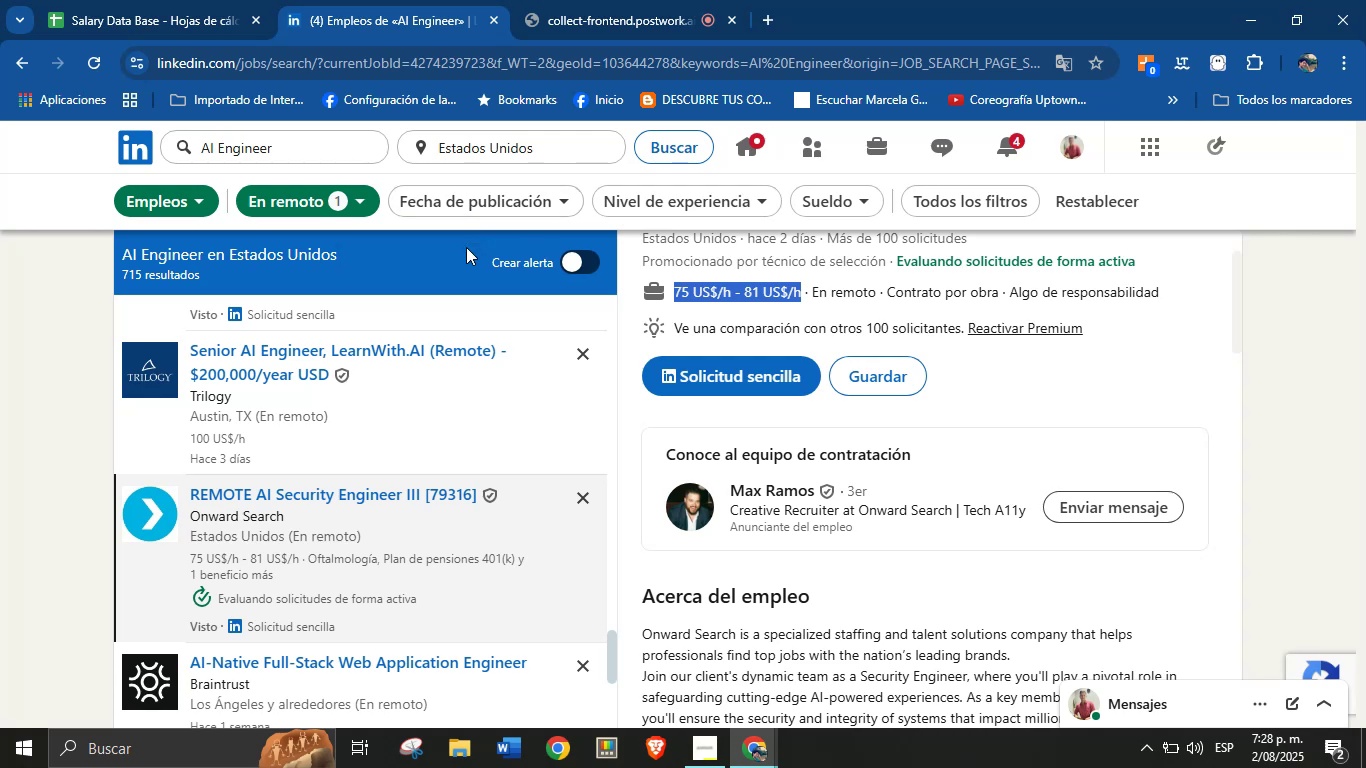 
left_click([625, 0])
 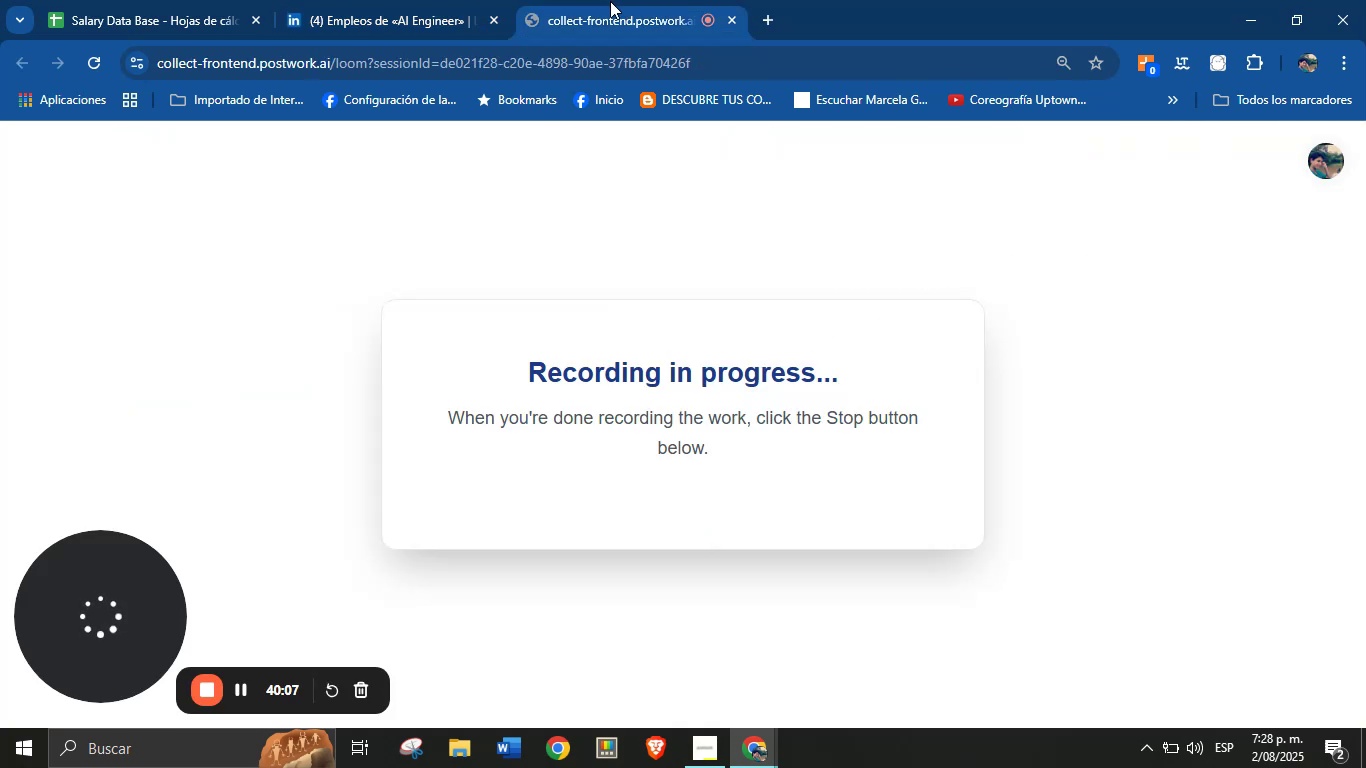 
wait(7.57)
 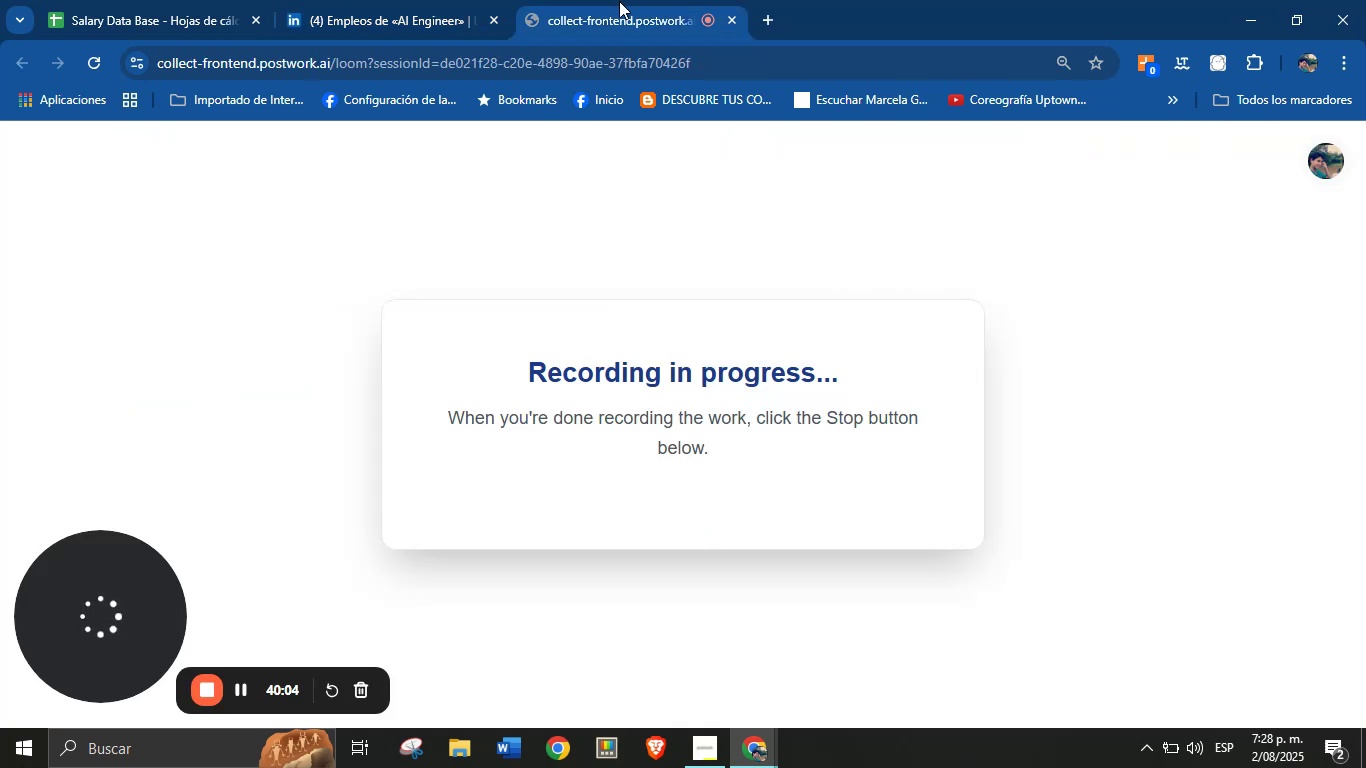 
scroll: coordinate [339, 390], scroll_direction: down, amount: 2.0
 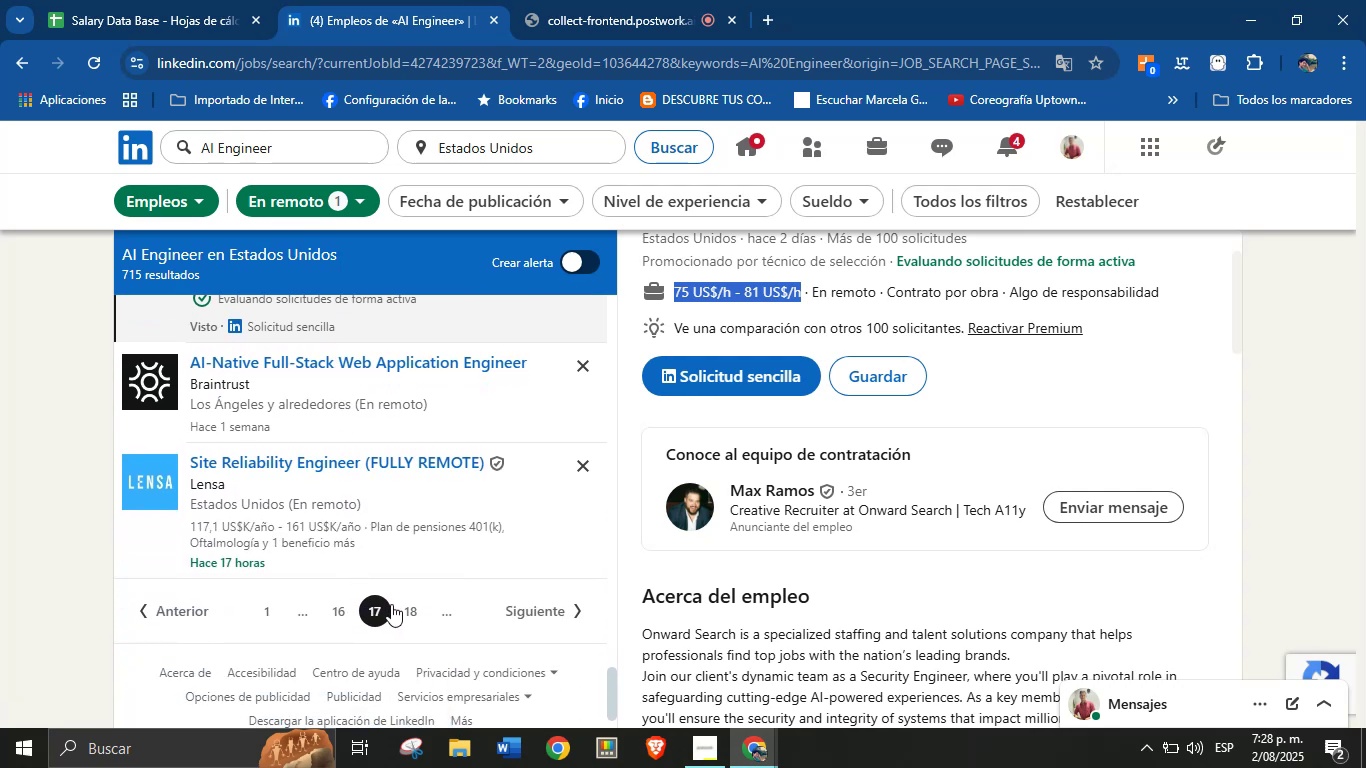 
left_click([403, 608])
 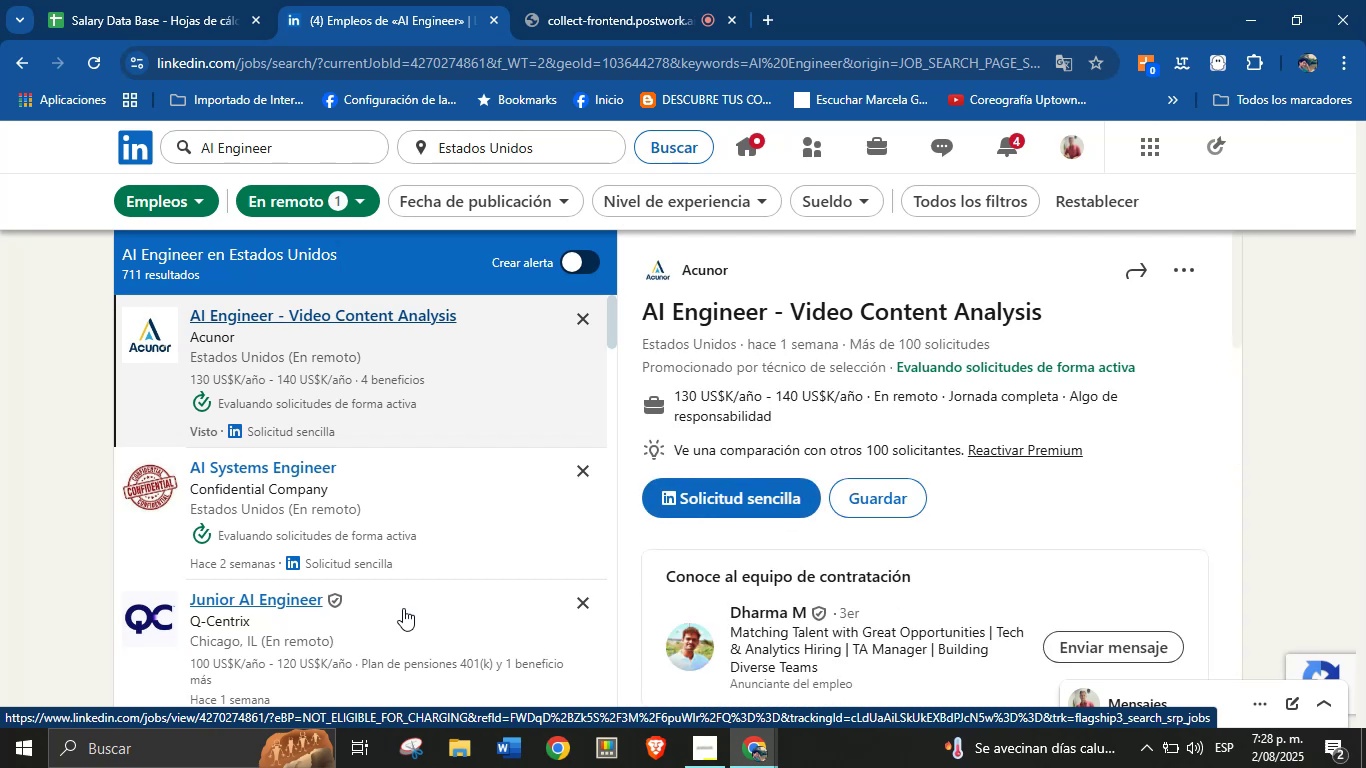 
wait(19.97)
 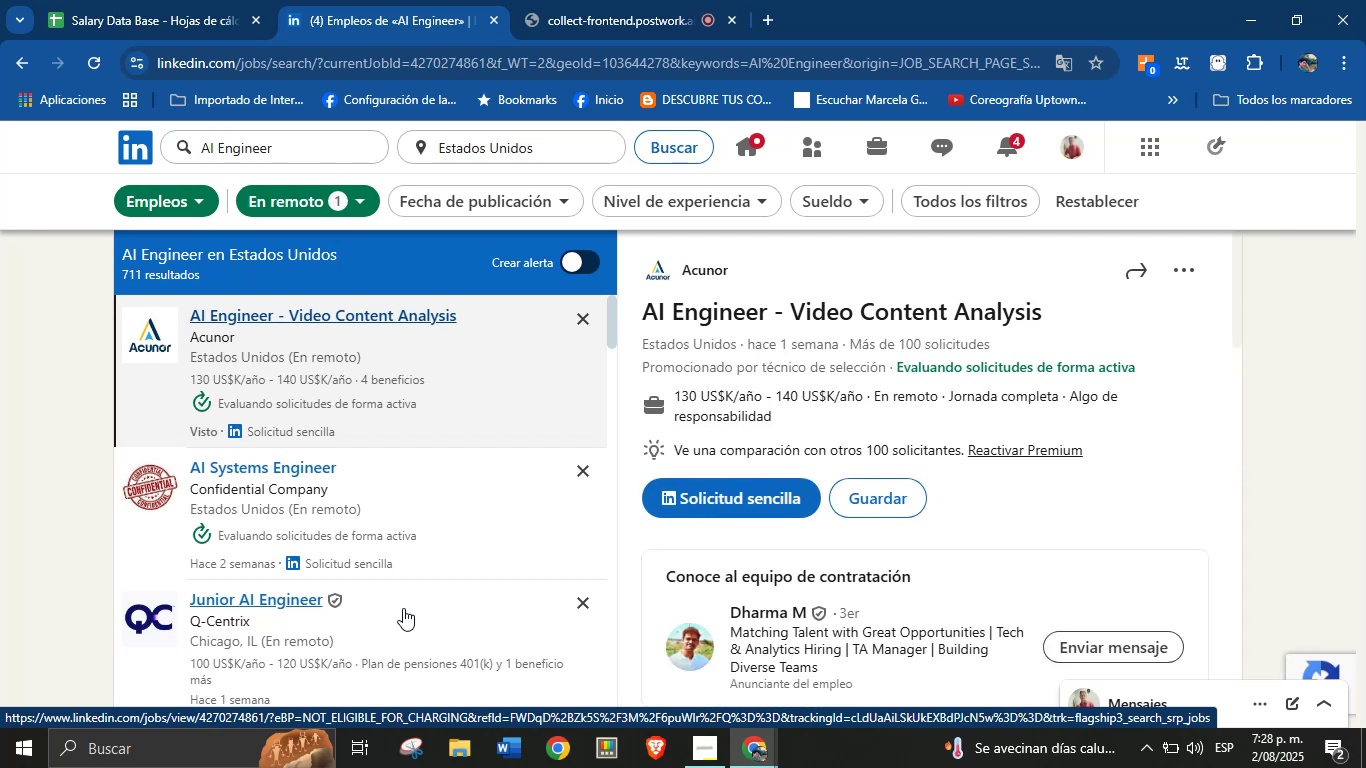 
left_click_drag(start_coordinate=[742, 262], to_coordinate=[682, 273])
 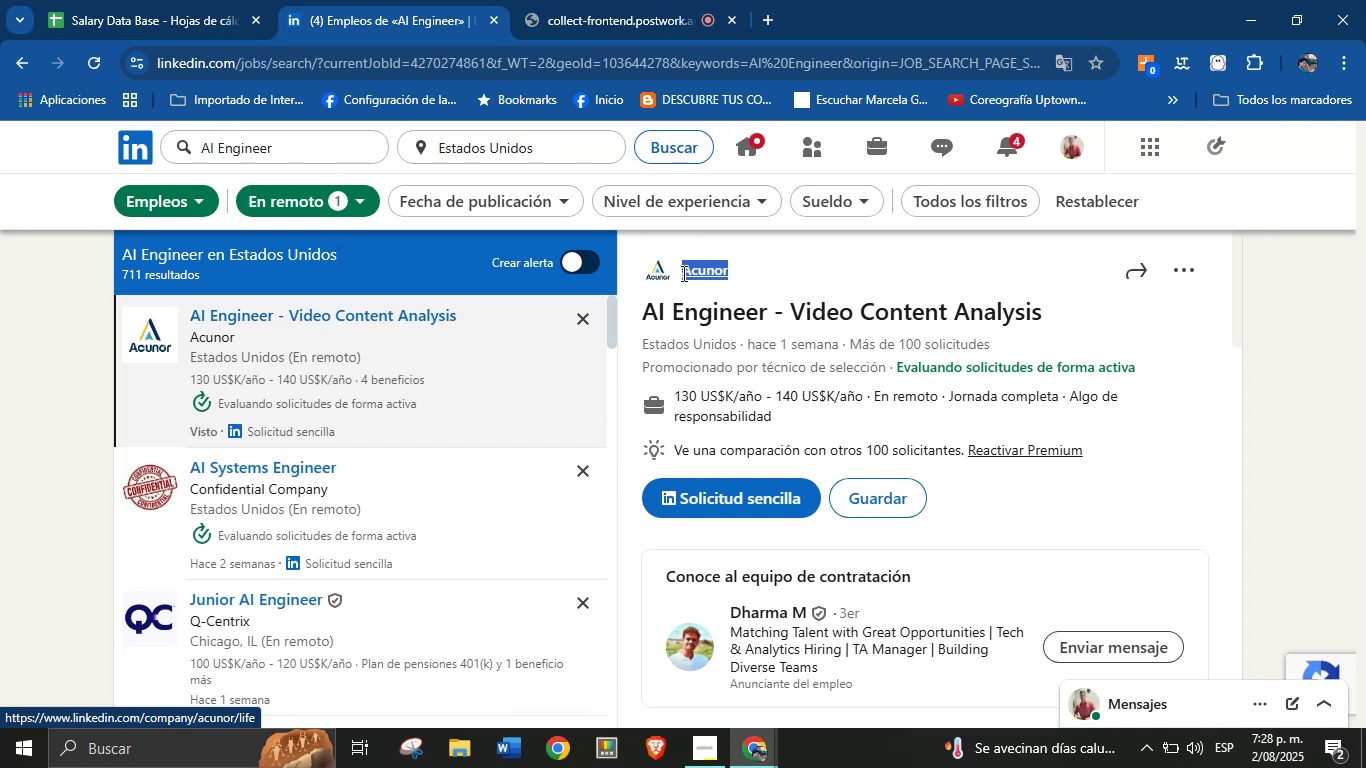 
right_click([682, 273])
 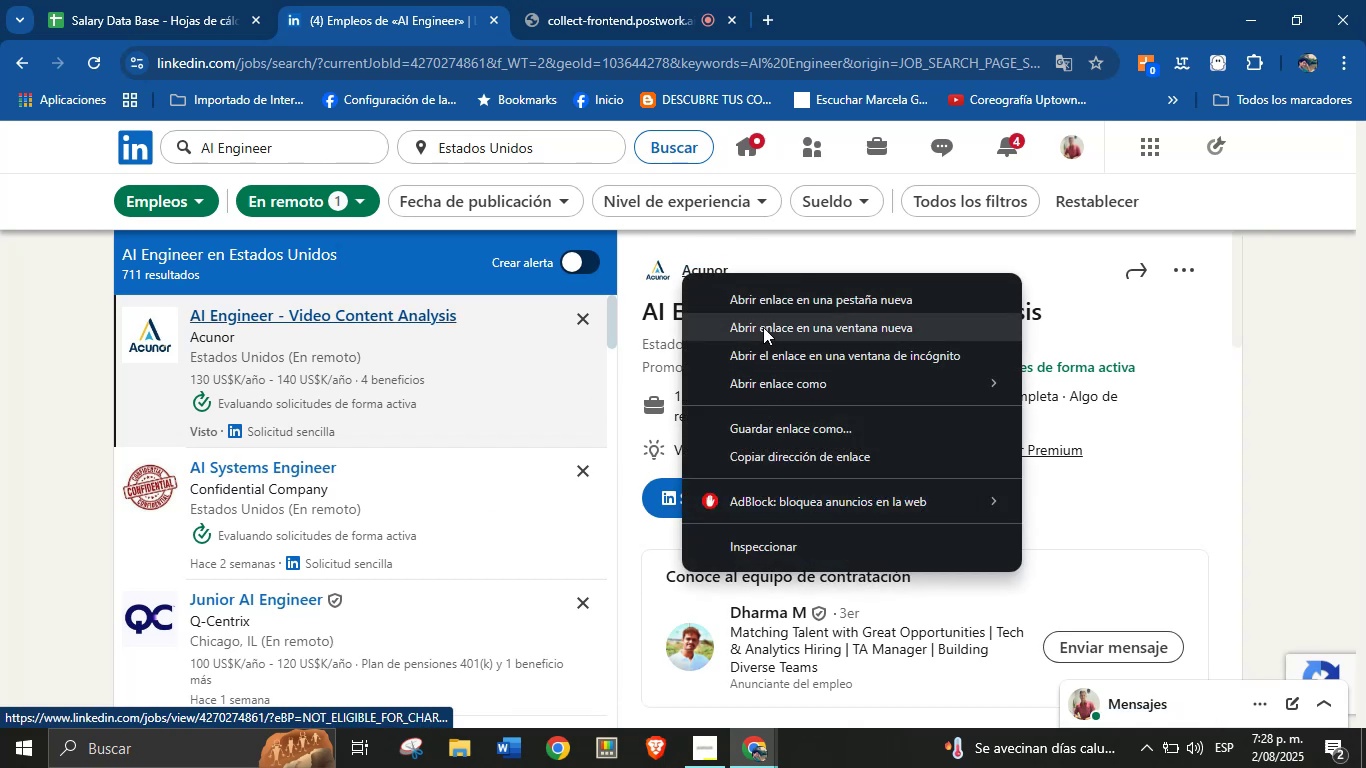 
left_click([790, 267])
 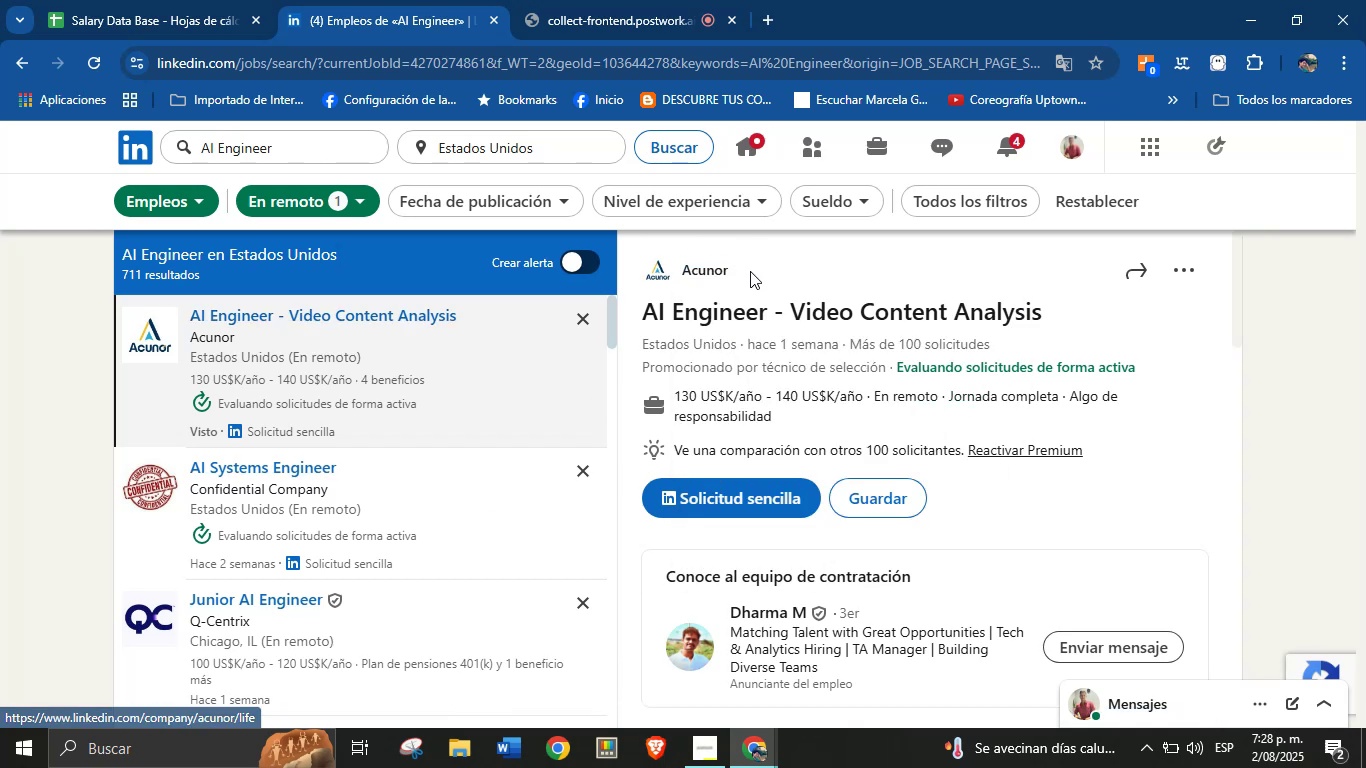 
left_click_drag(start_coordinate=[746, 274], to_coordinate=[685, 272])
 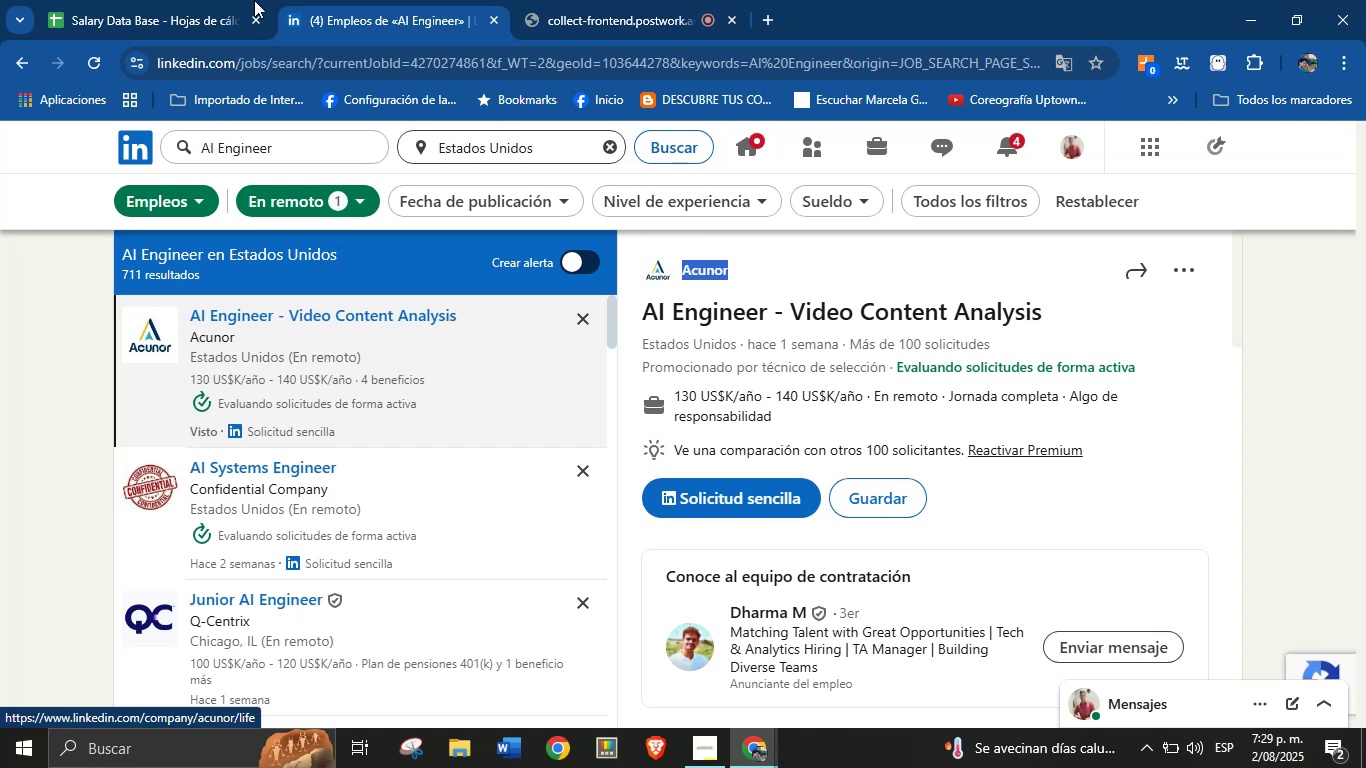 
key(Control+C)
 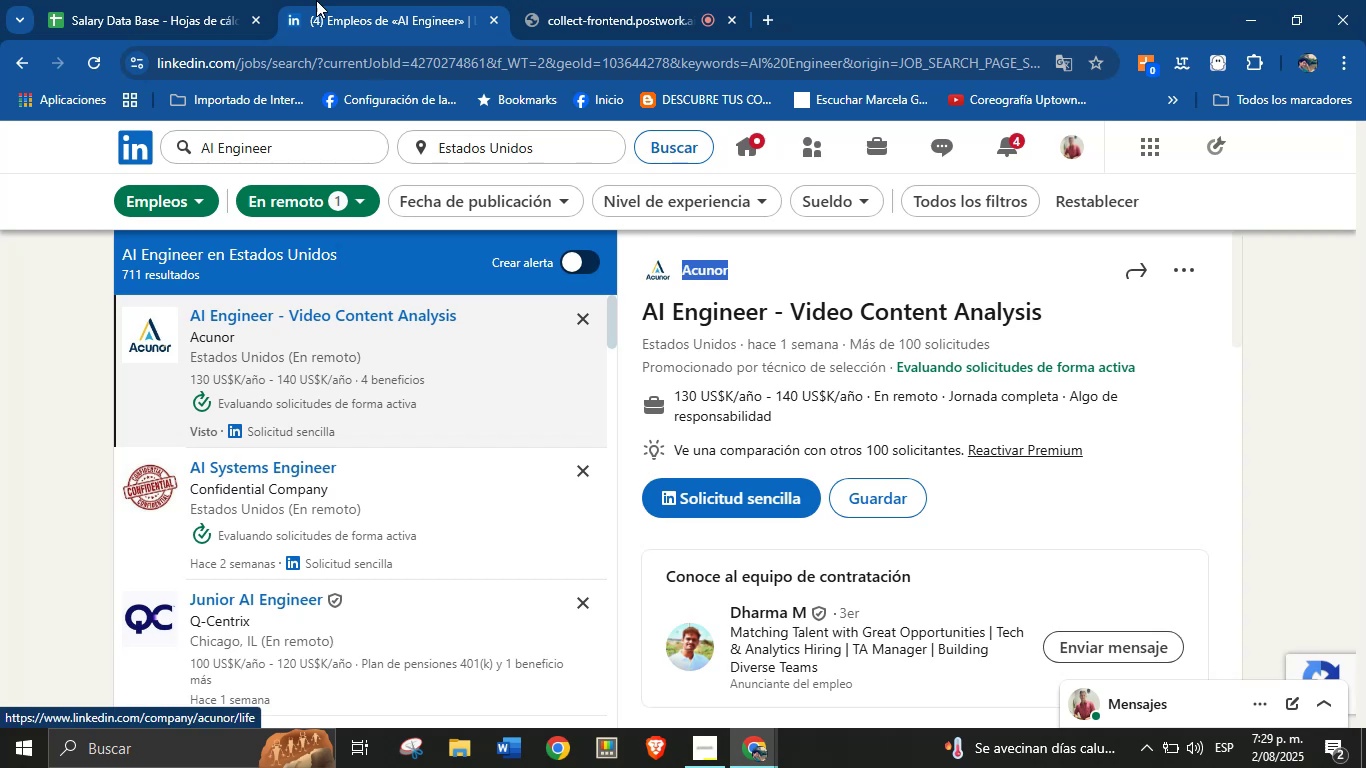 
left_click([222, 0])
 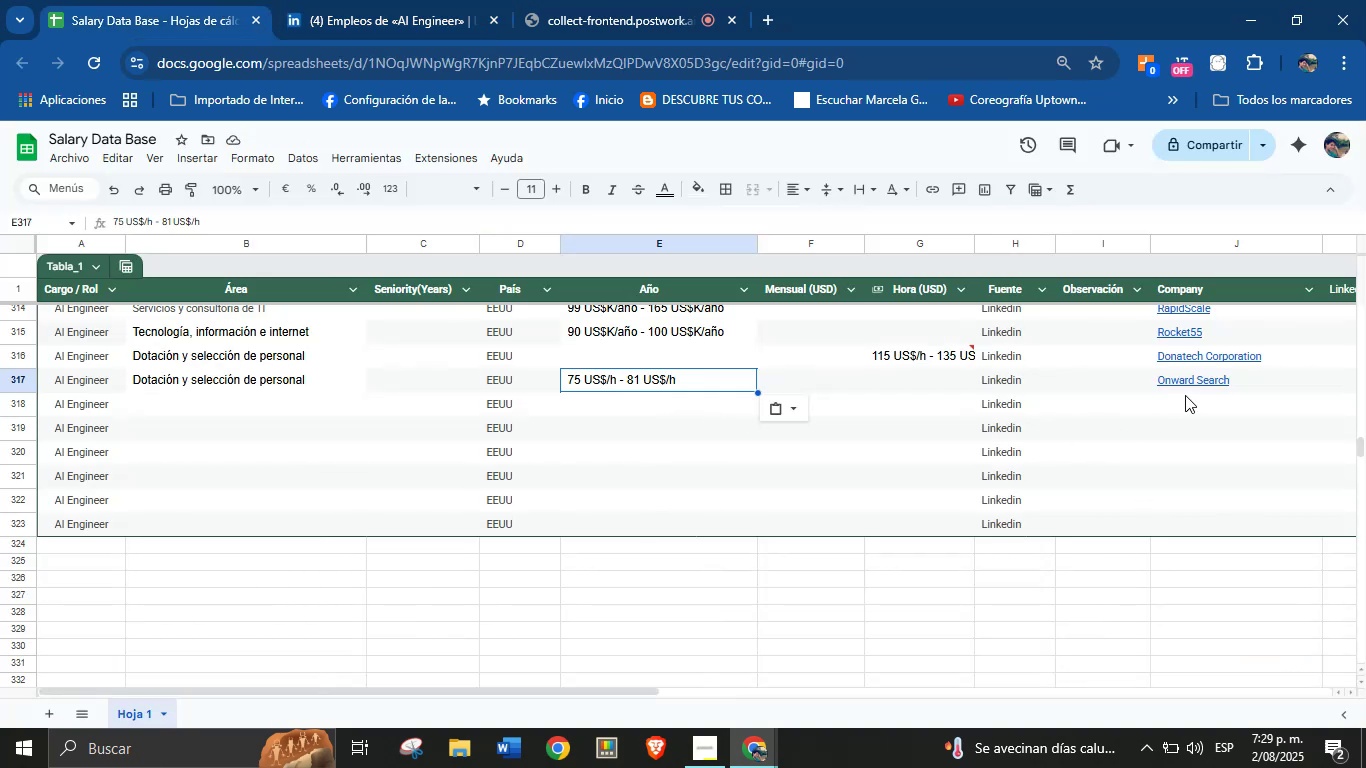 
left_click([1180, 412])
 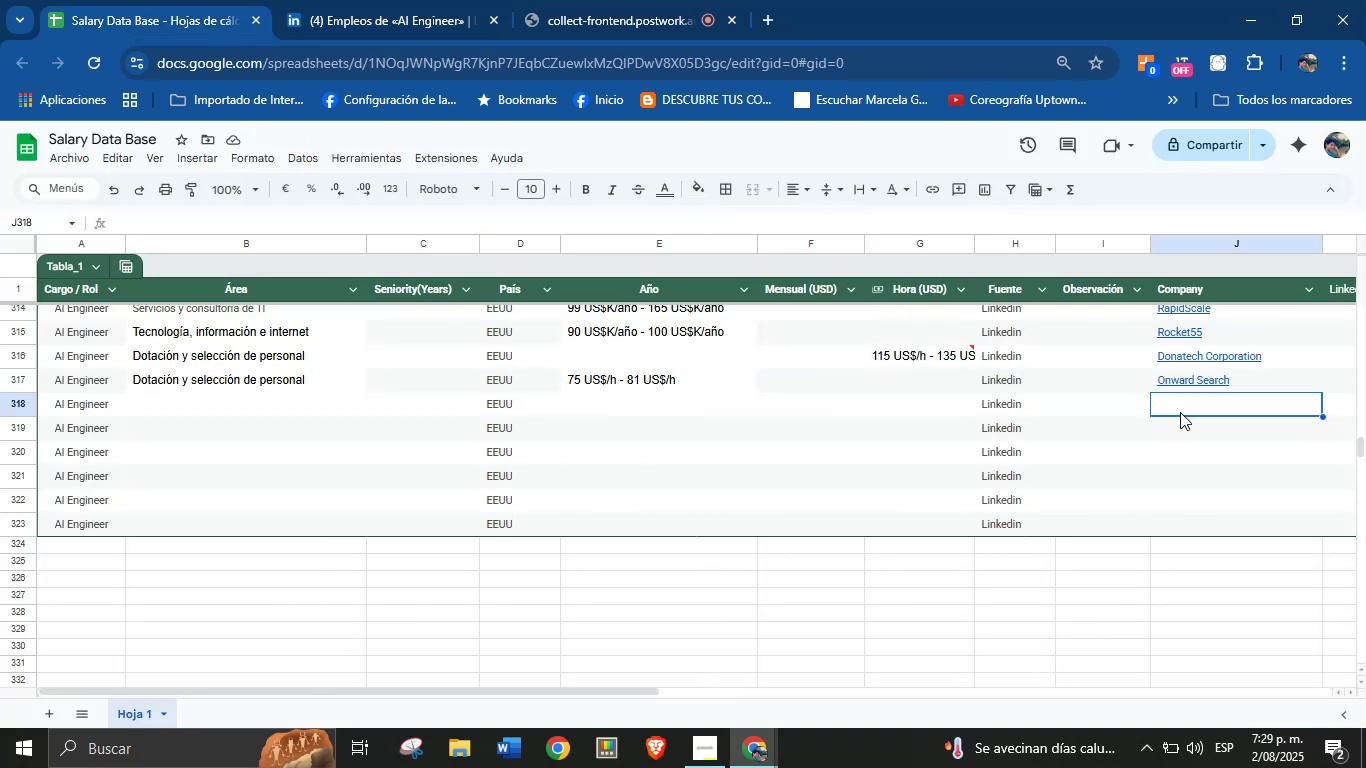 
key(Control+V)
 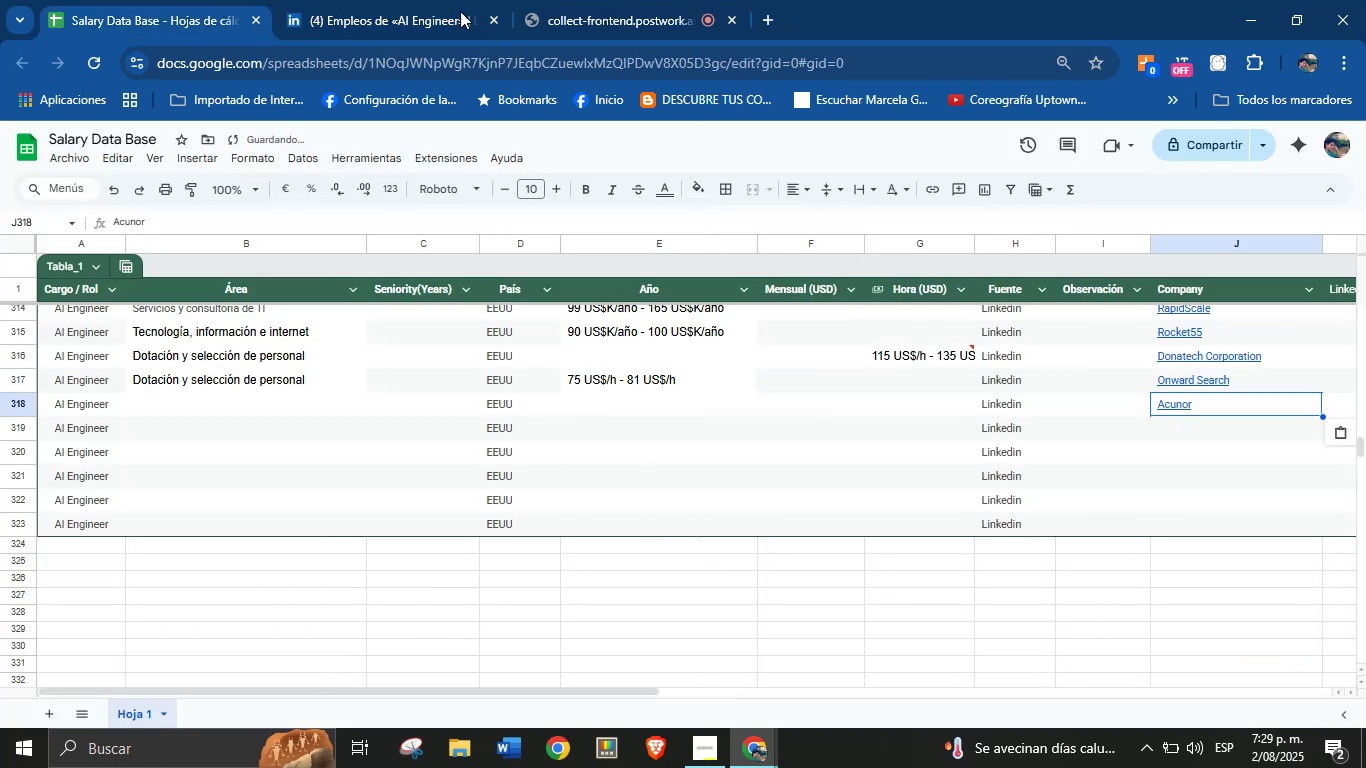 
left_click([400, 0])
 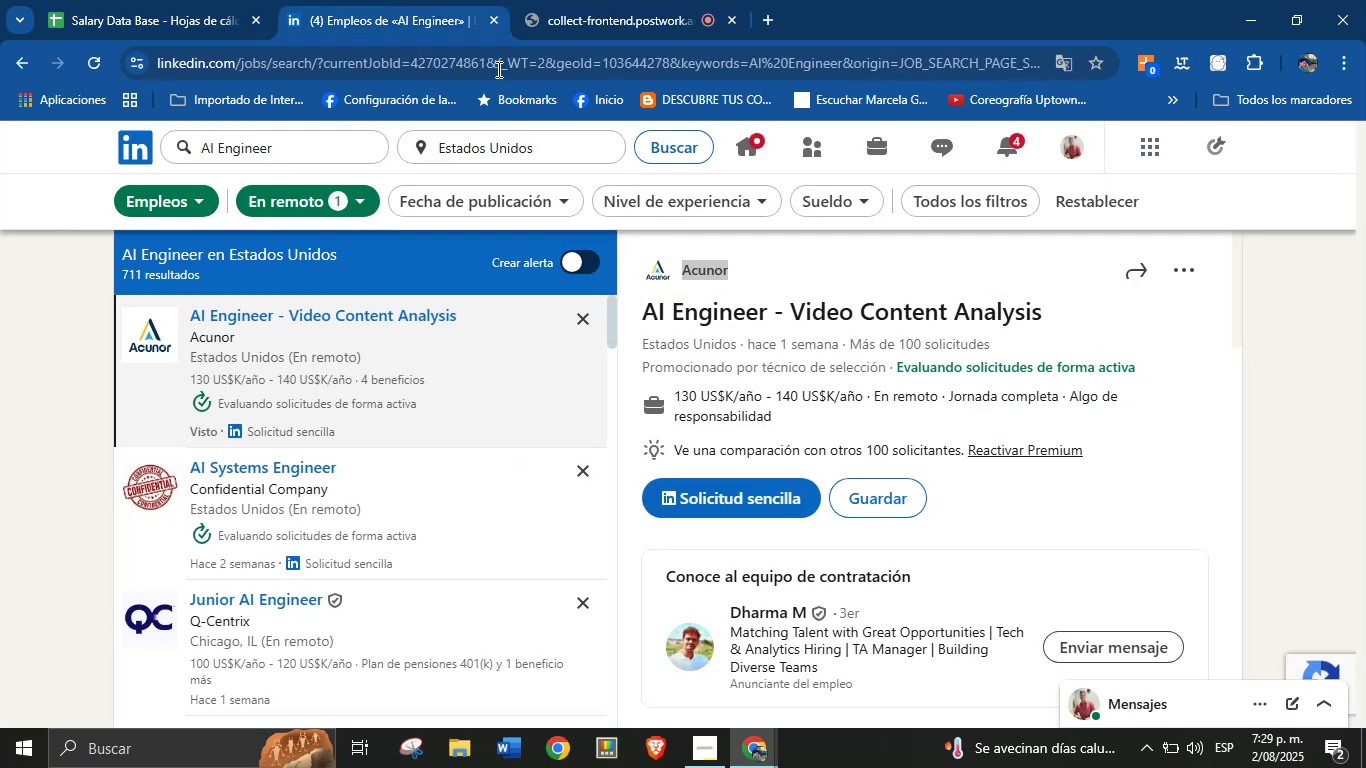 
scroll: coordinate [886, 565], scroll_direction: down, amount: 19.0
 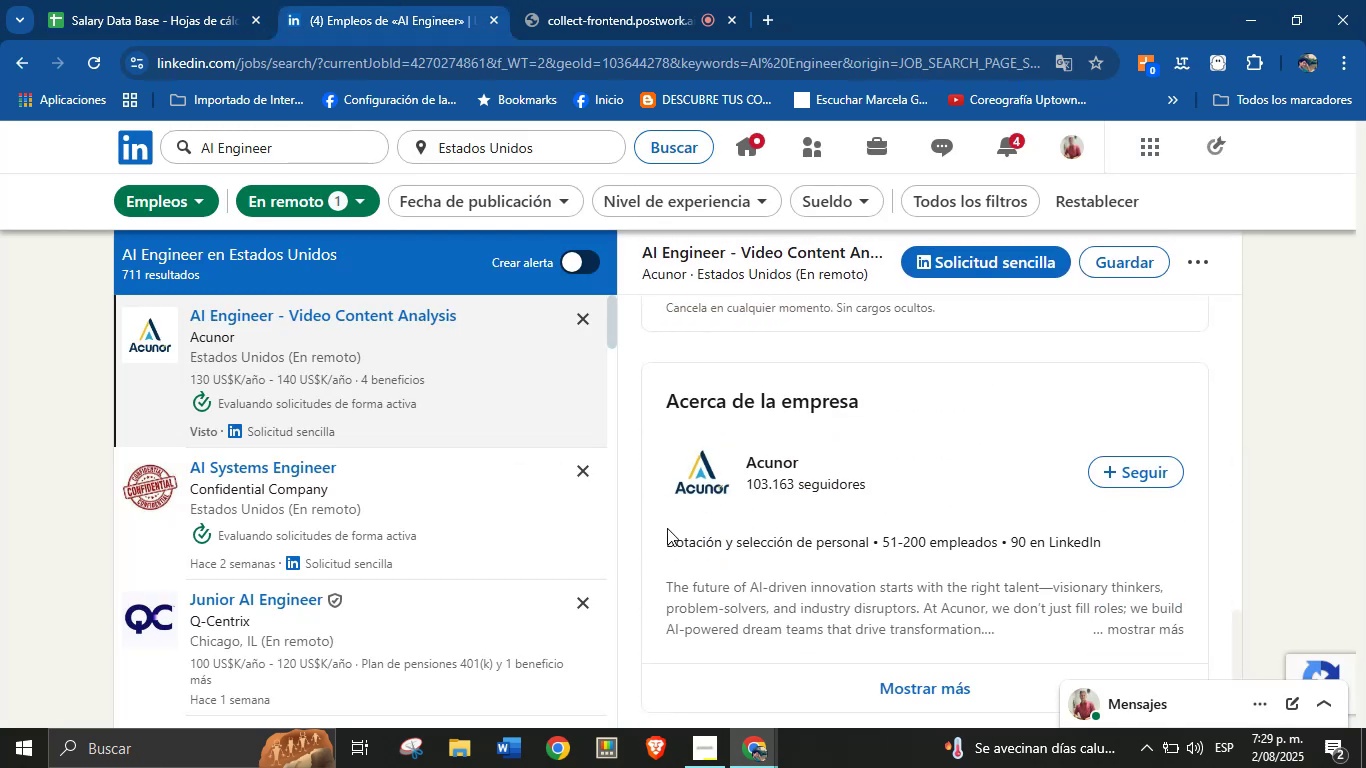 
left_click_drag(start_coordinate=[665, 544], to_coordinate=[880, 549])
 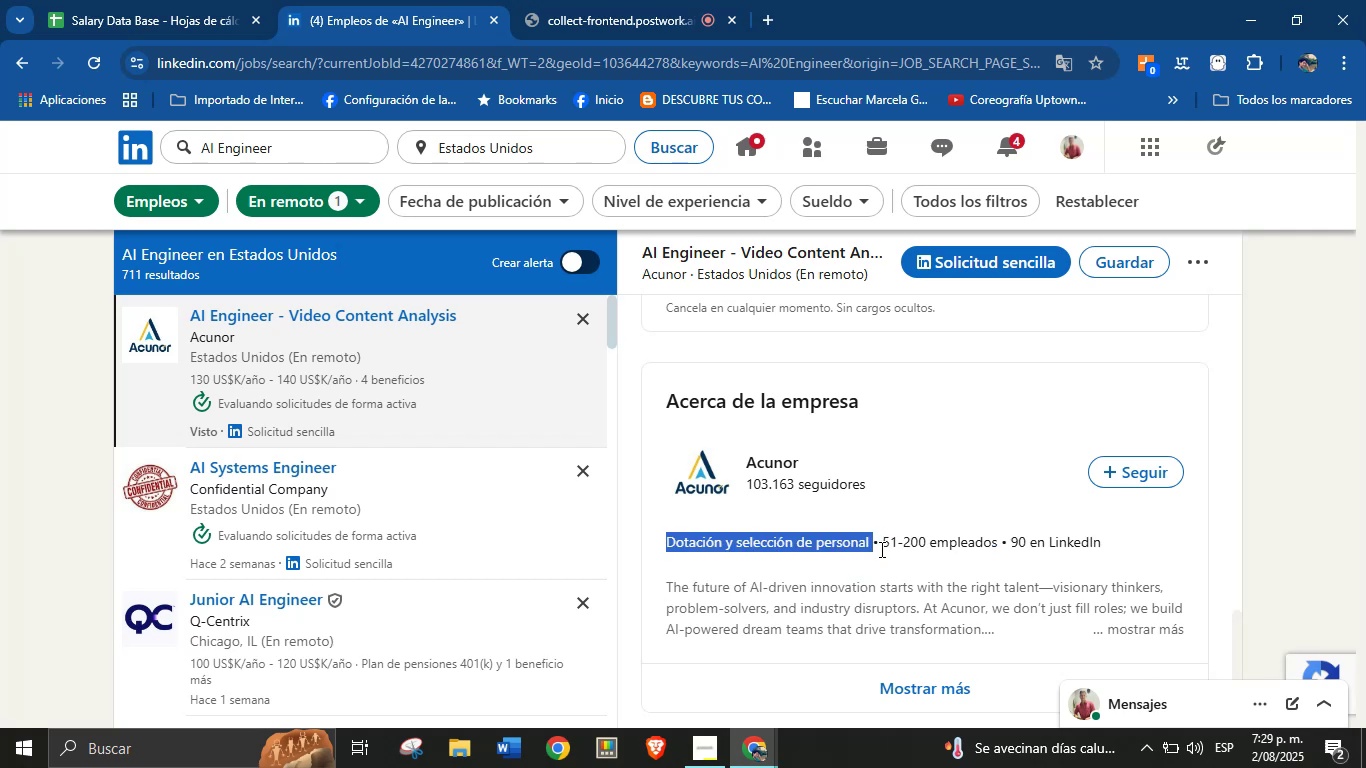 
key(Control+C)
 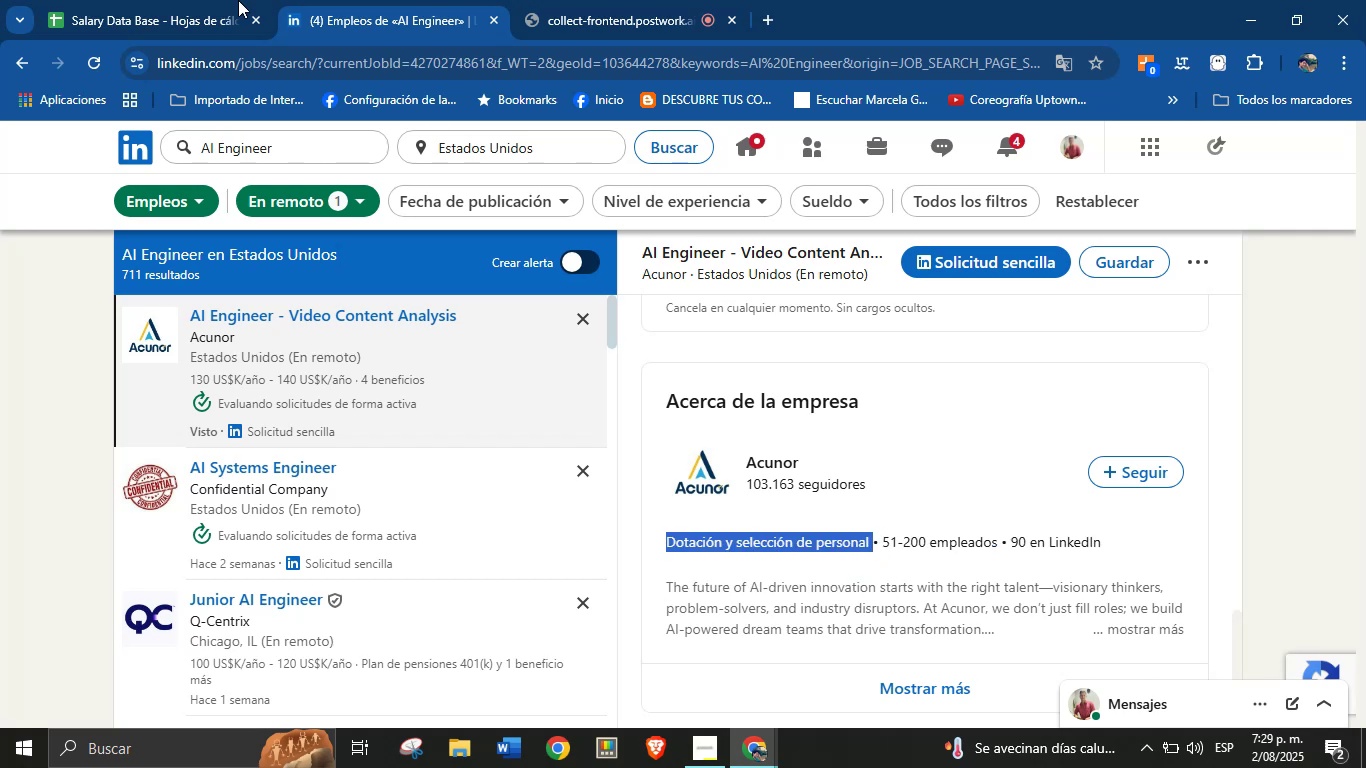 
left_click([200, 0])
 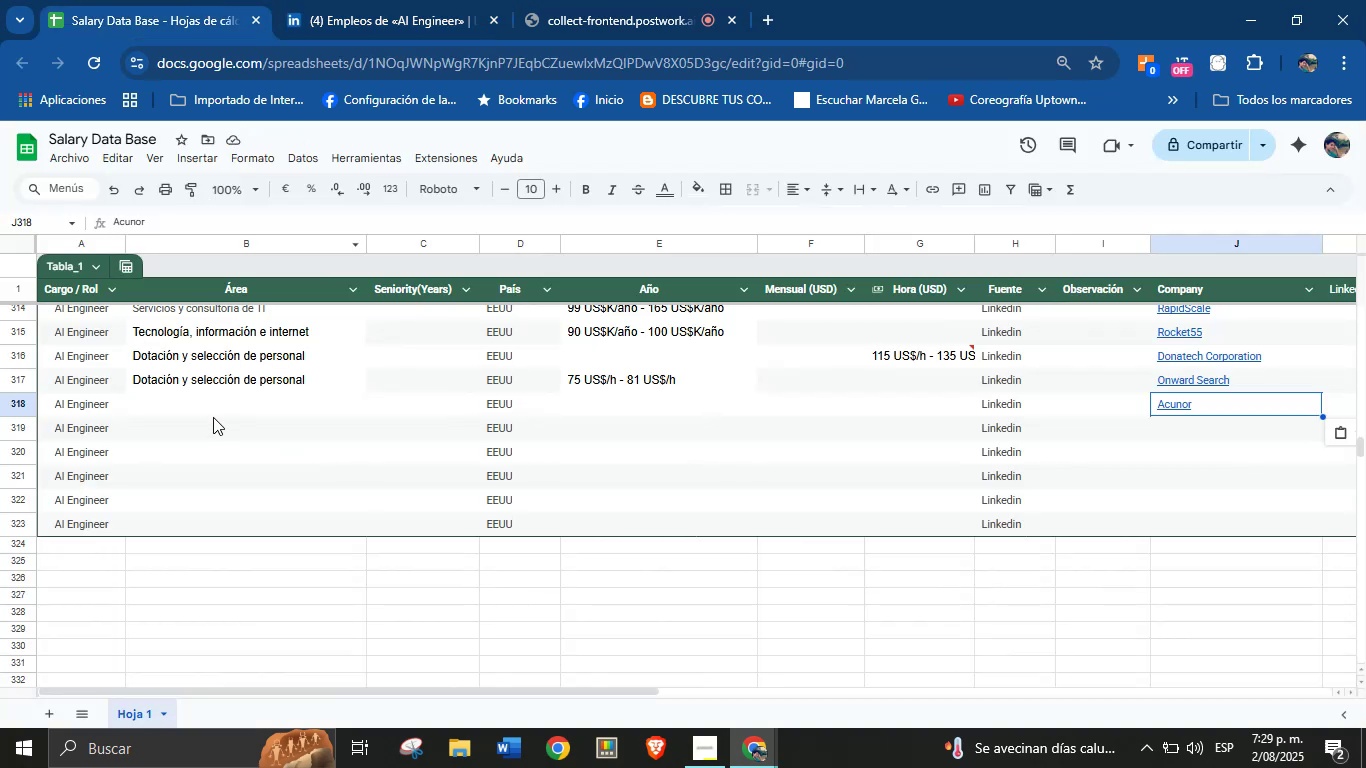 
key(Control+V)
 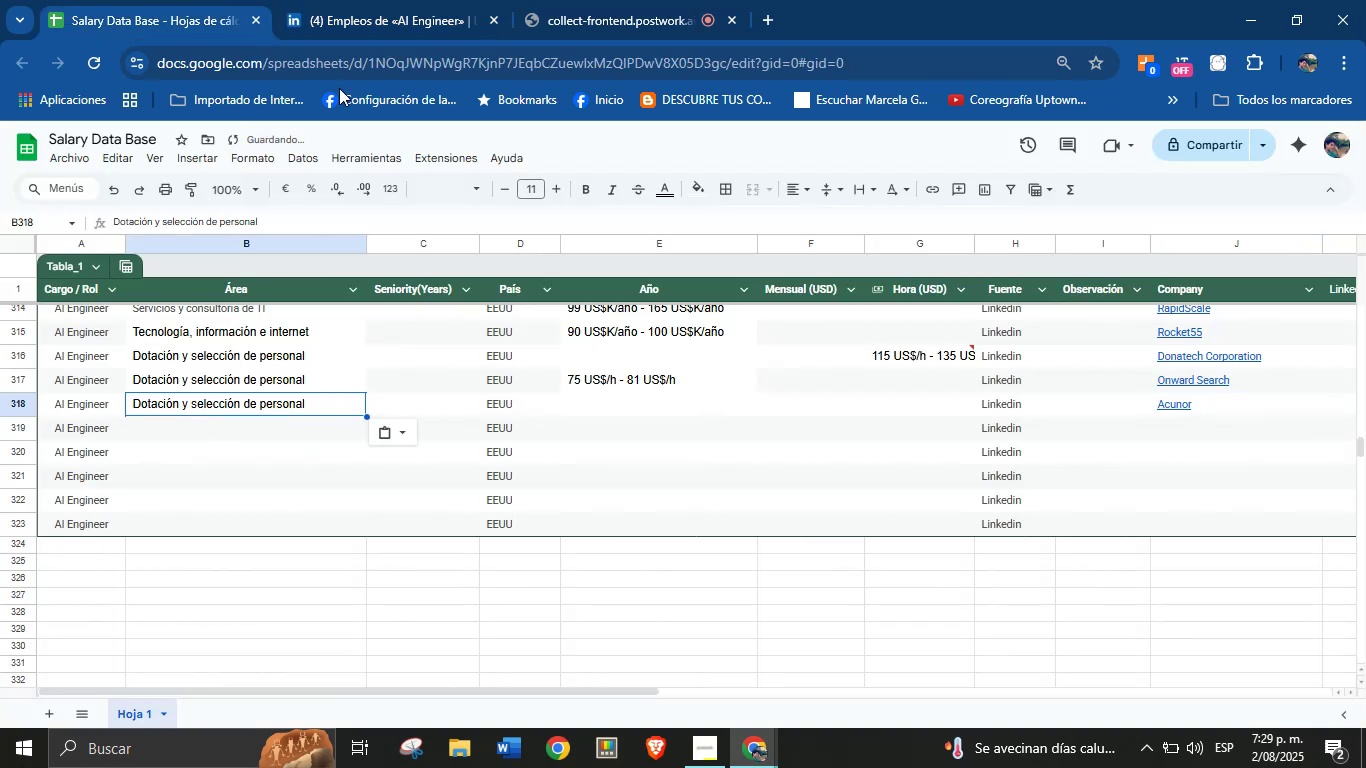 
left_click([432, 0])
 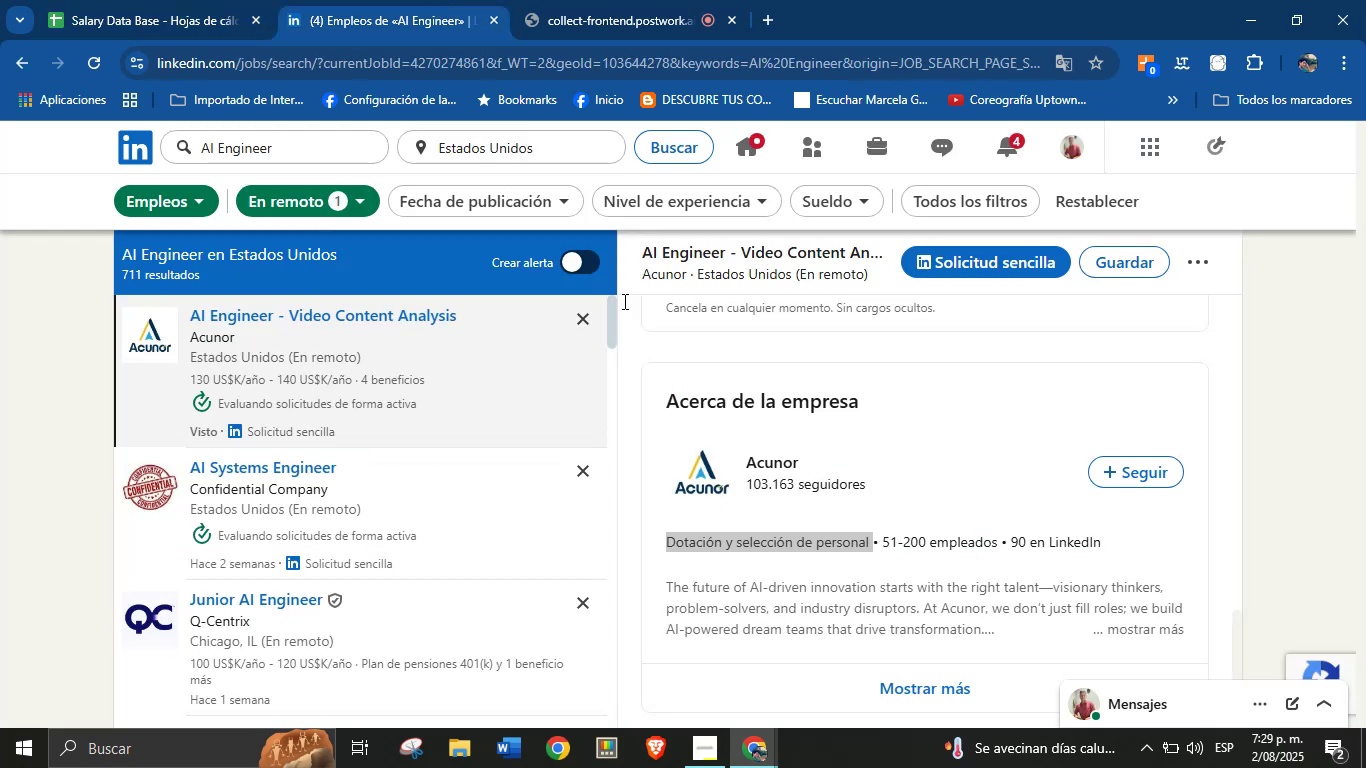 
scroll: coordinate [915, 549], scroll_direction: up, amount: 12.0
 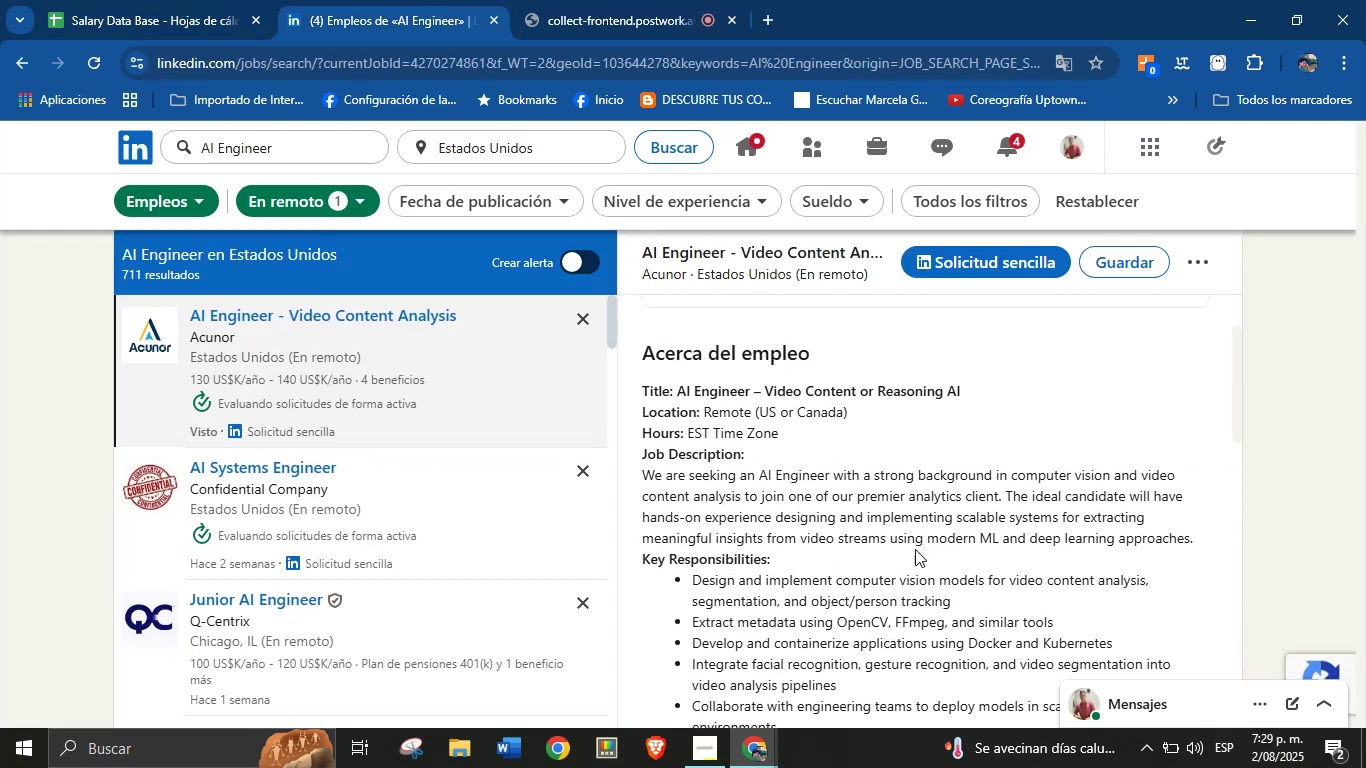 
scroll: coordinate [915, 549], scroll_direction: down, amount: 4.0
 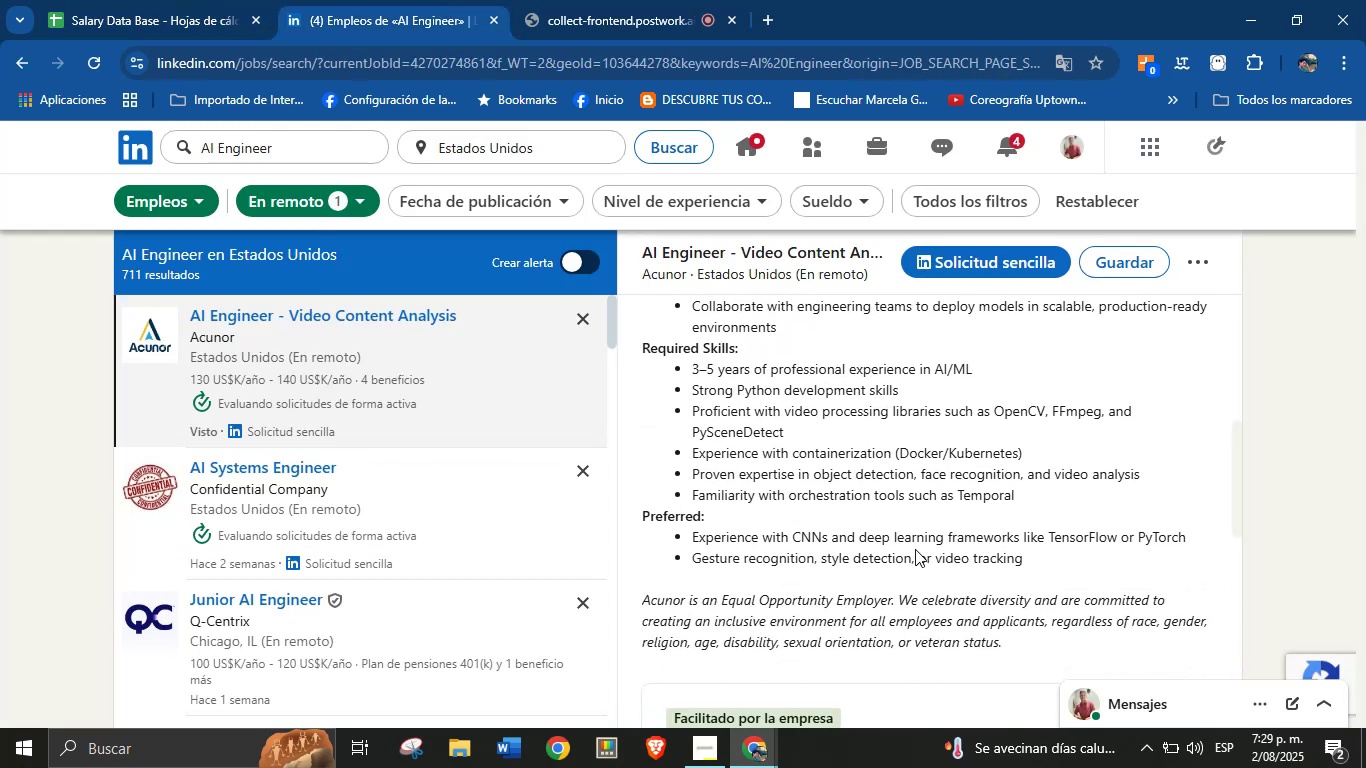 
scroll: coordinate [915, 549], scroll_direction: up, amount: 15.0
 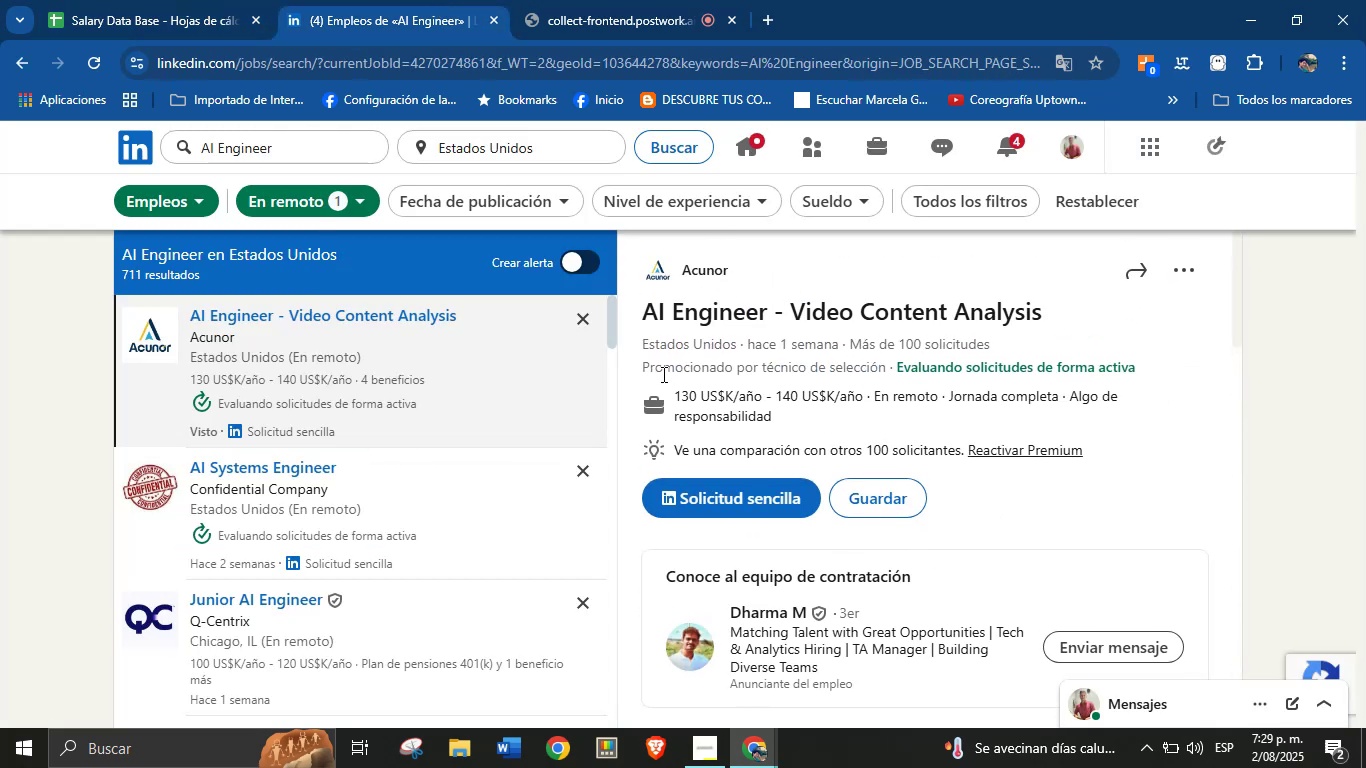 
left_click_drag(start_coordinate=[672, 389], to_coordinate=[862, 401])
 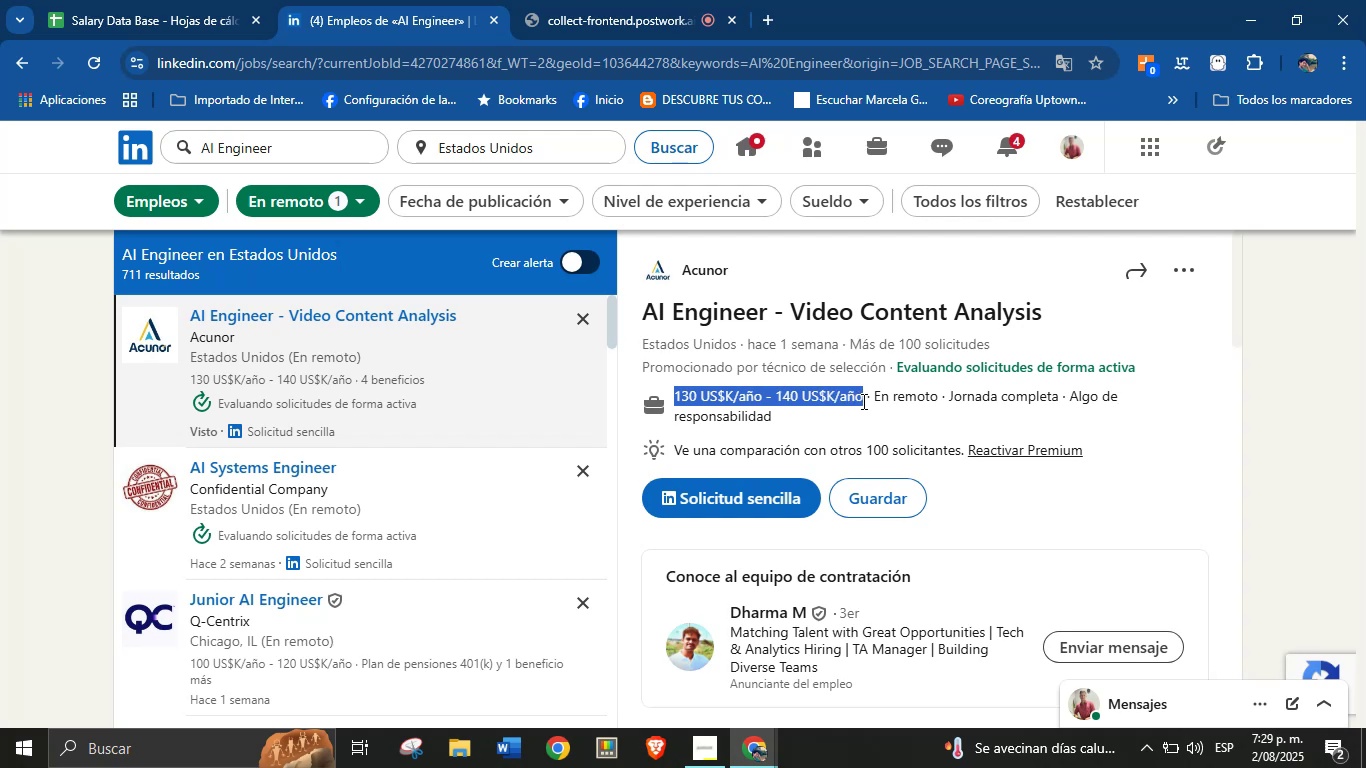 
key(Control+C)
 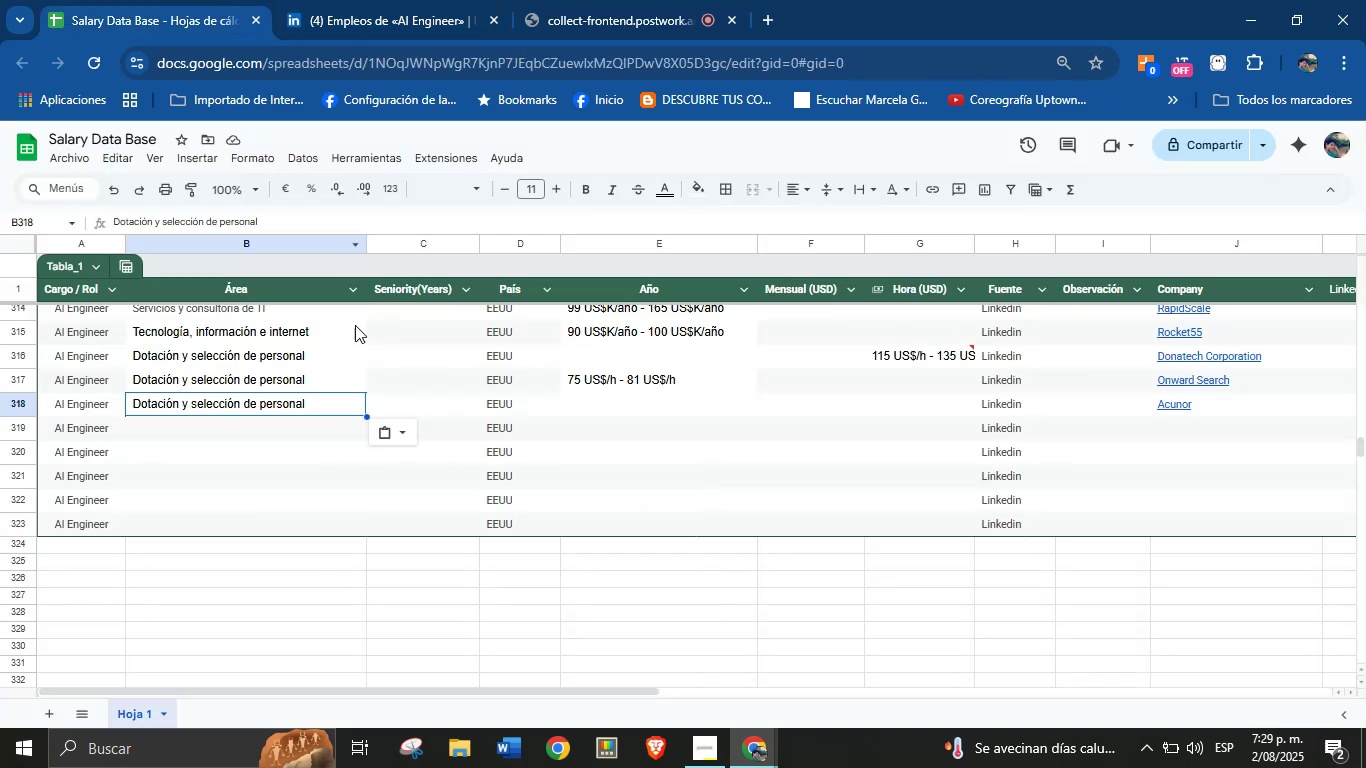 
left_click([412, 406])
 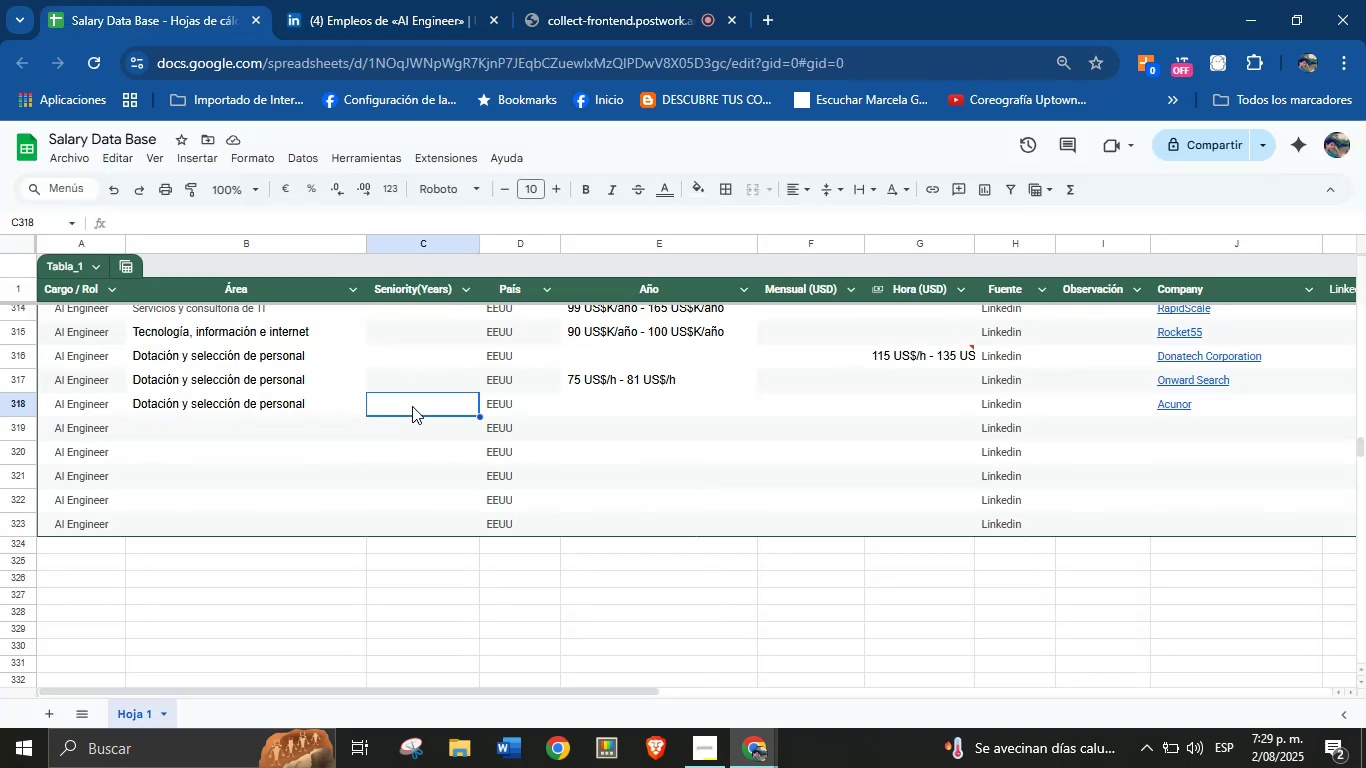 
key(3)
 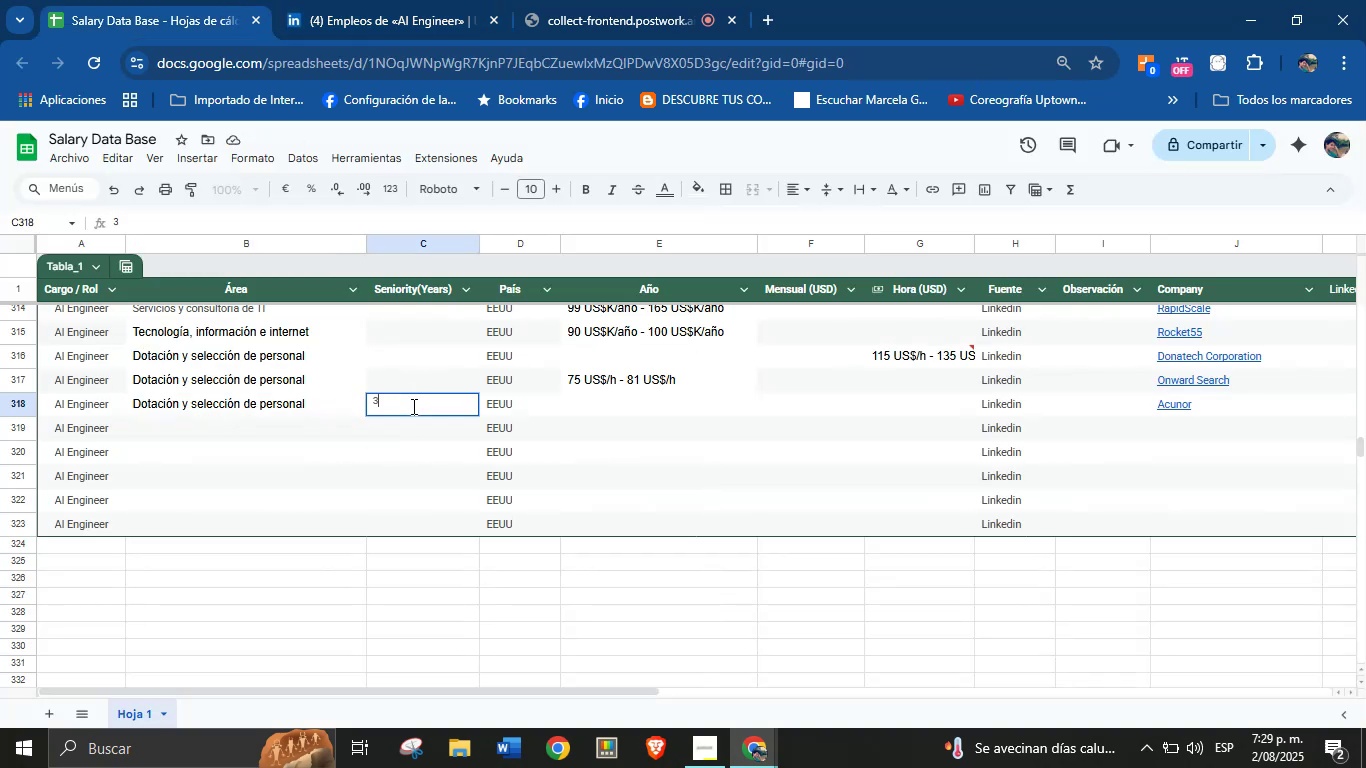 
key(Minus)
 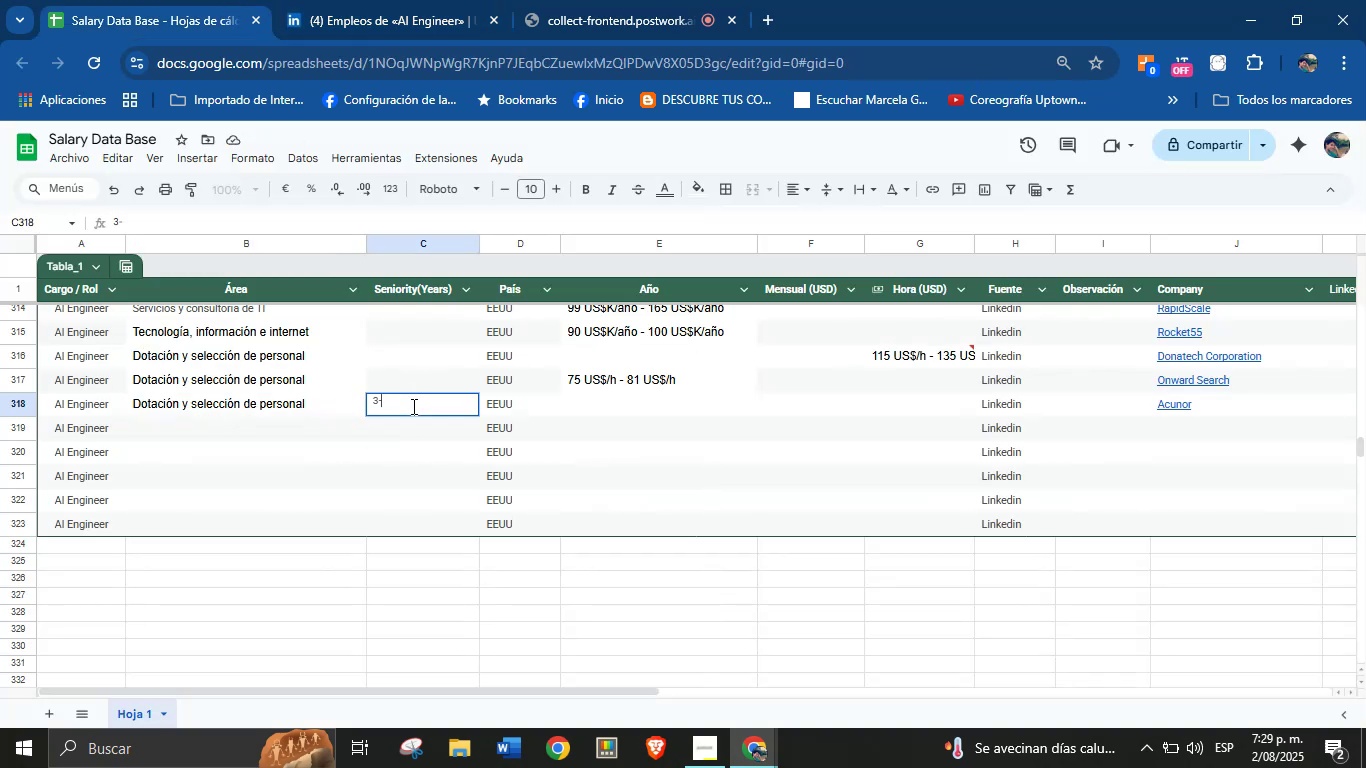 
key(5)
 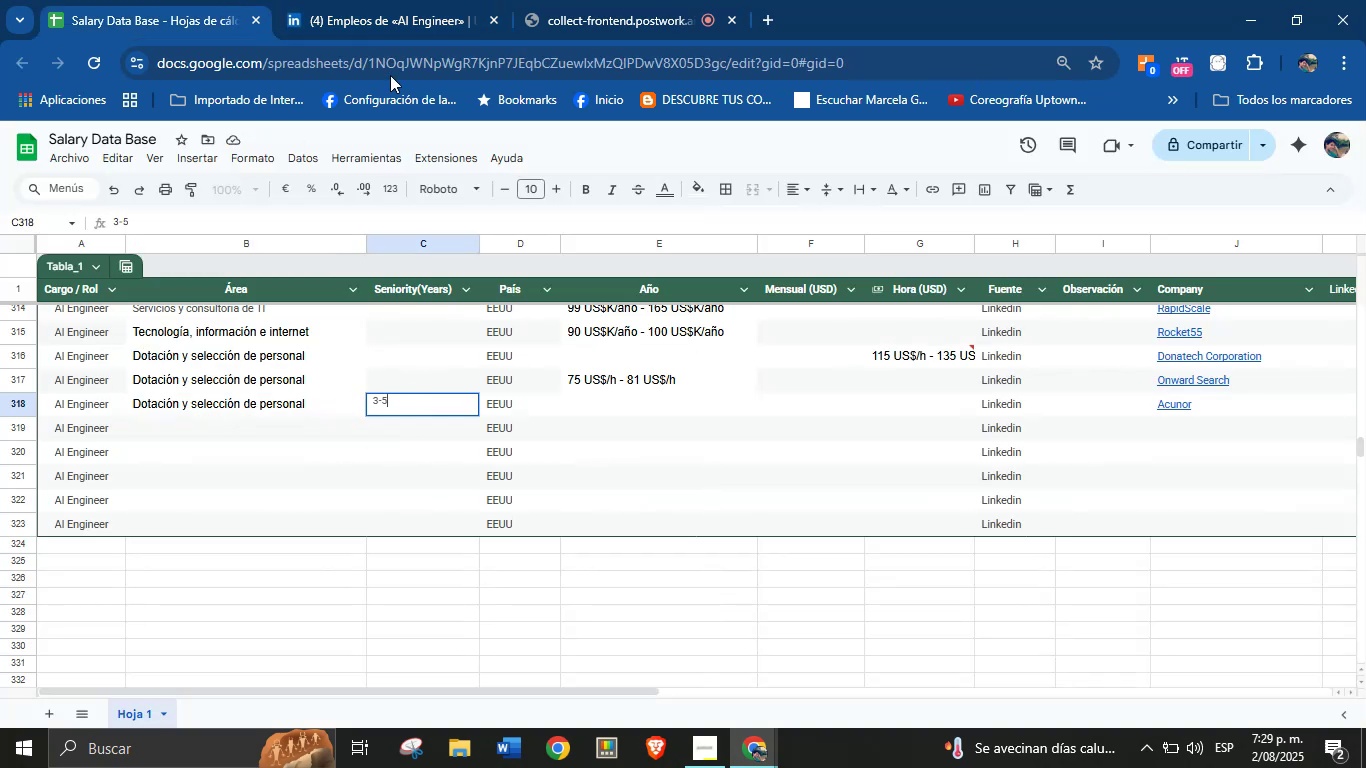 
left_click([375, 0])
 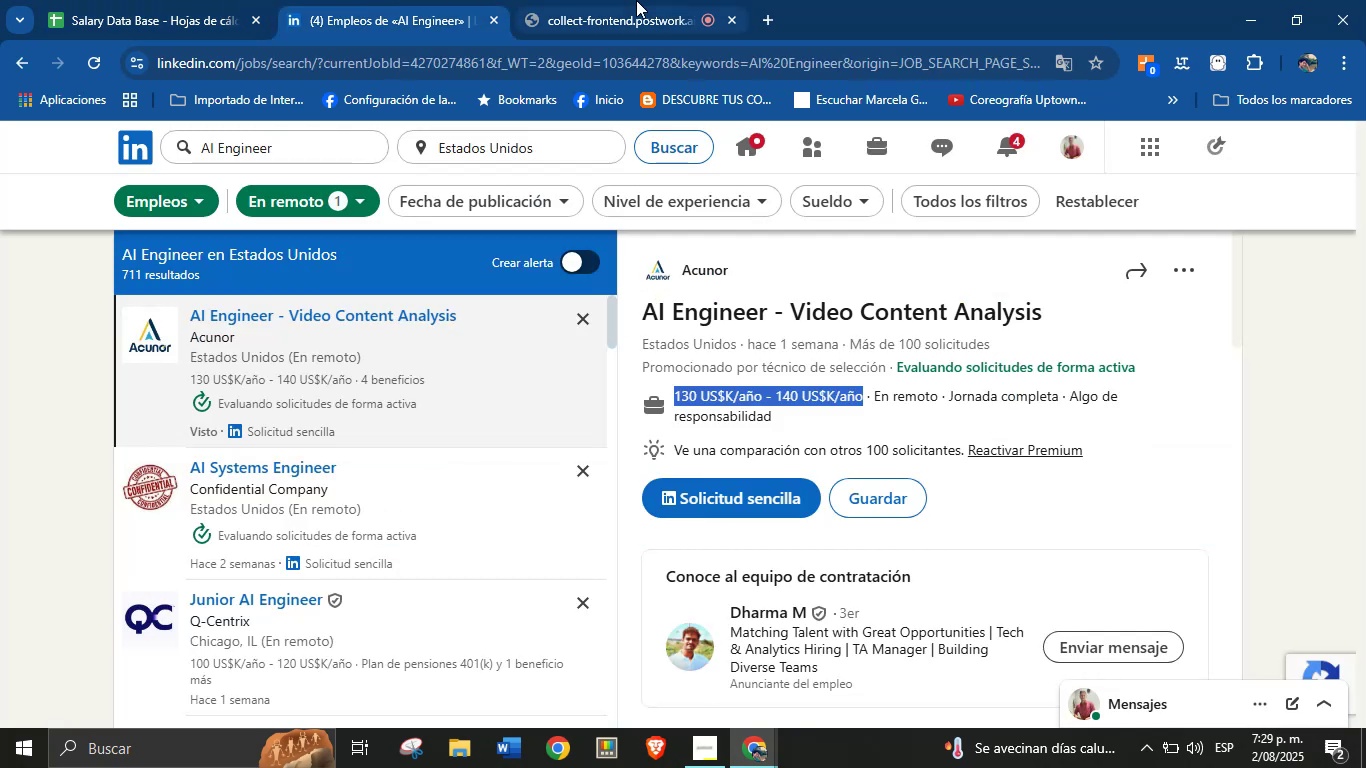 
scroll: coordinate [893, 562], scroll_direction: down, amount: 7.0
 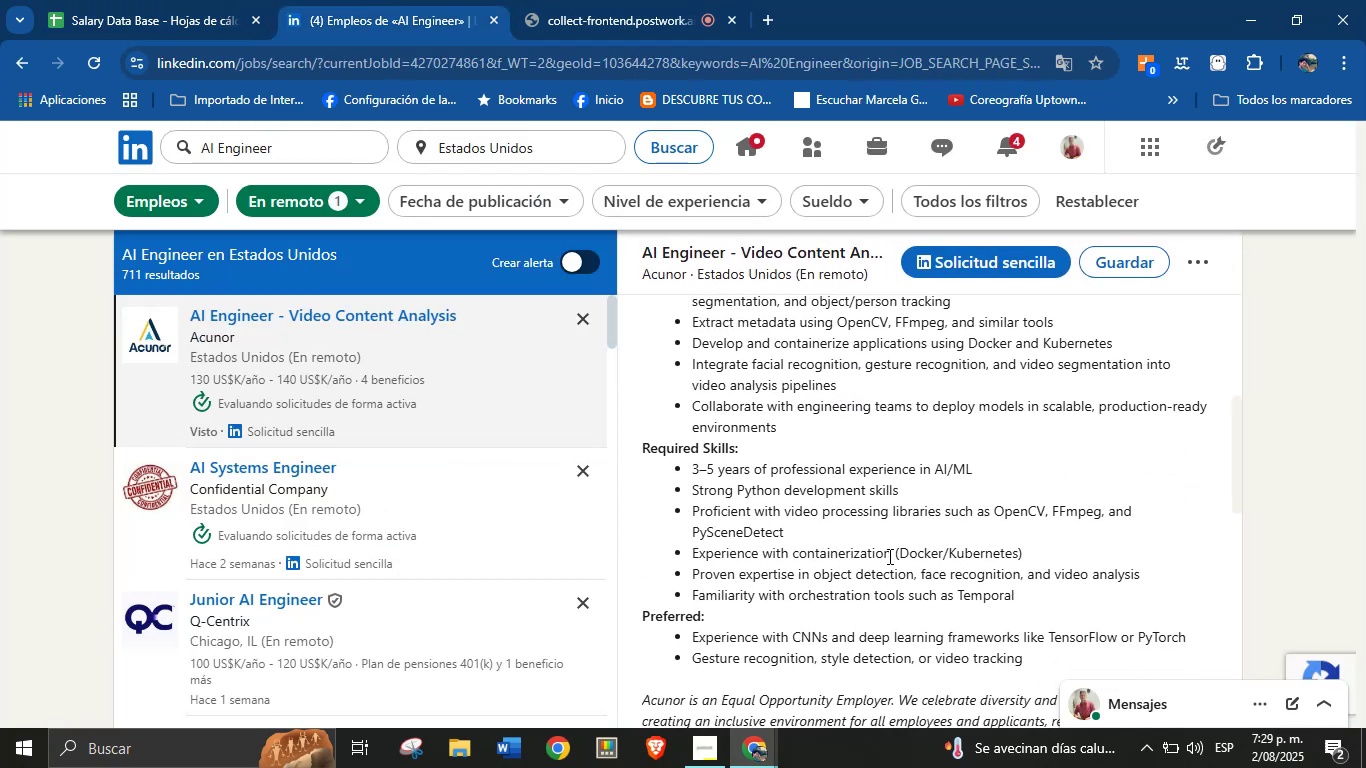 
left_click([127, 0])
 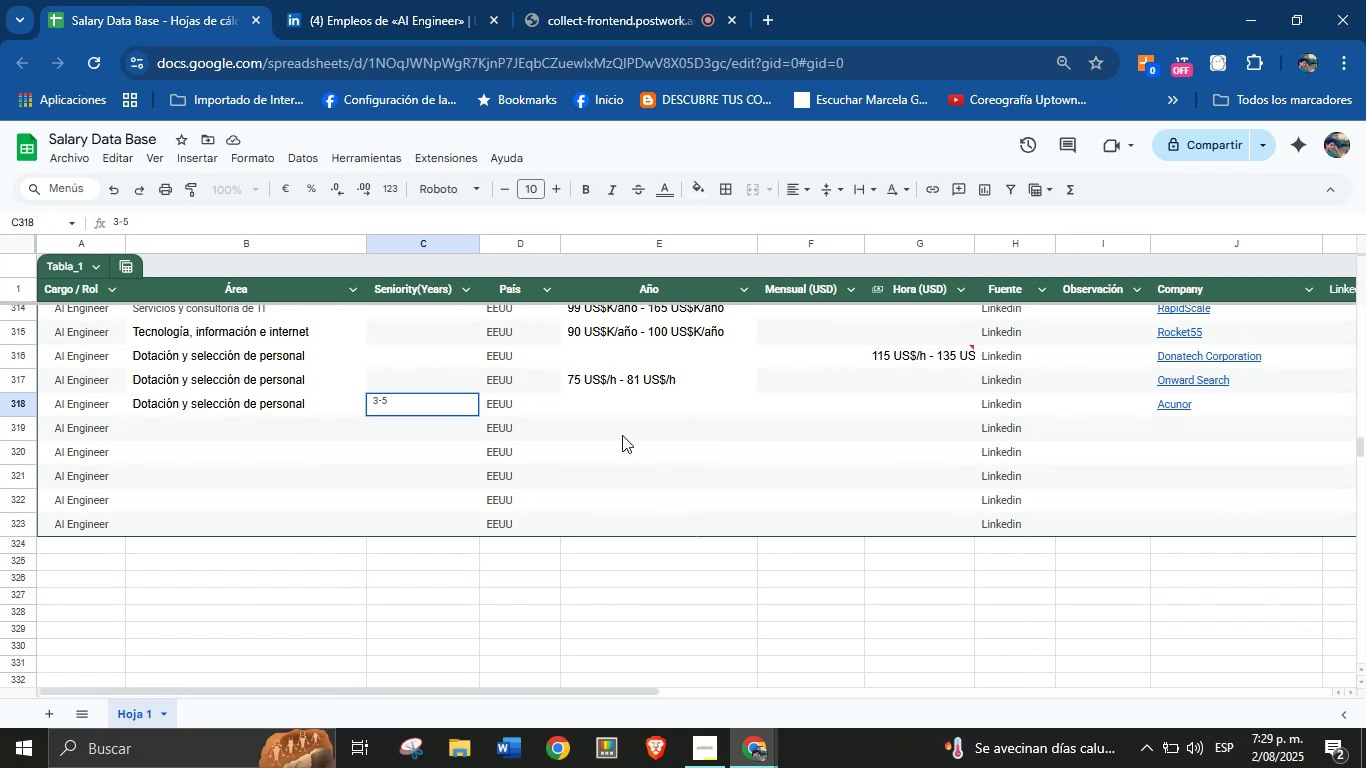 
left_click([586, 422])
 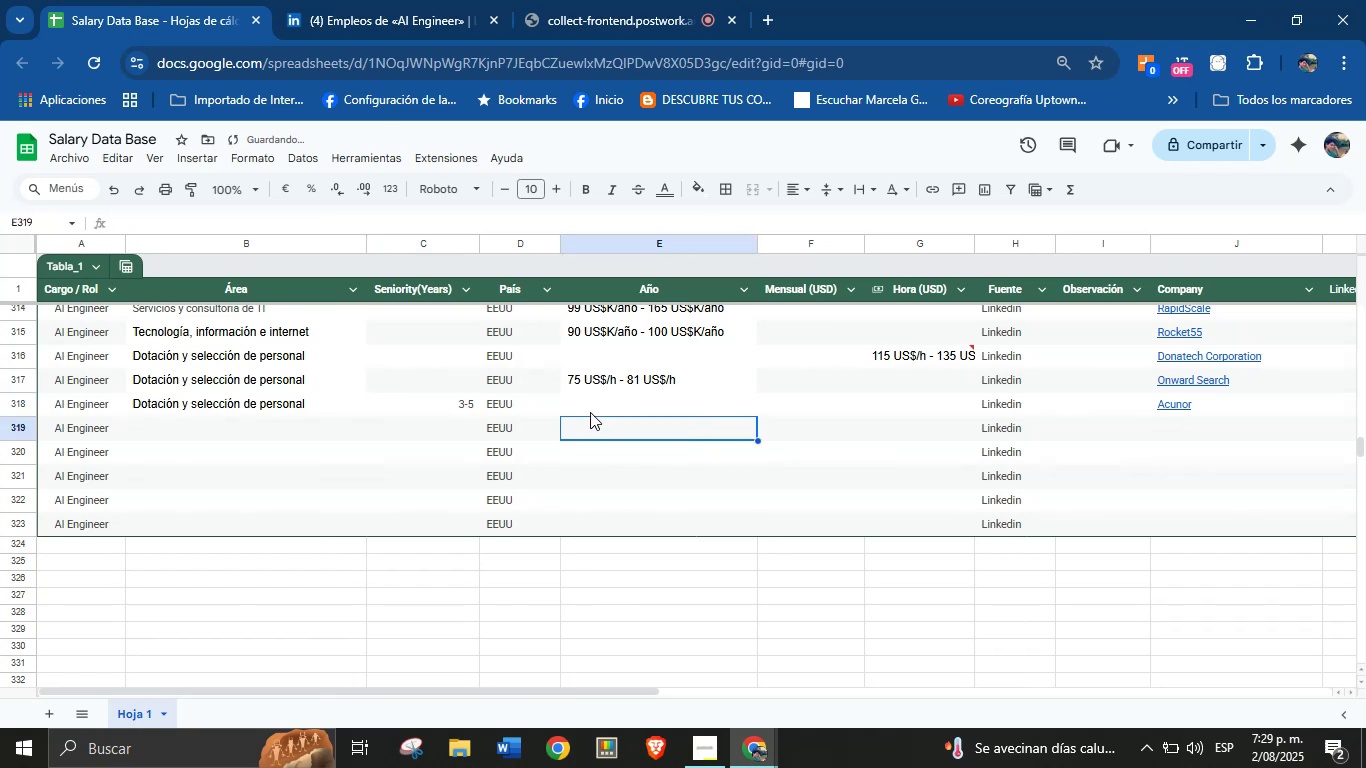 
left_click([596, 408])
 